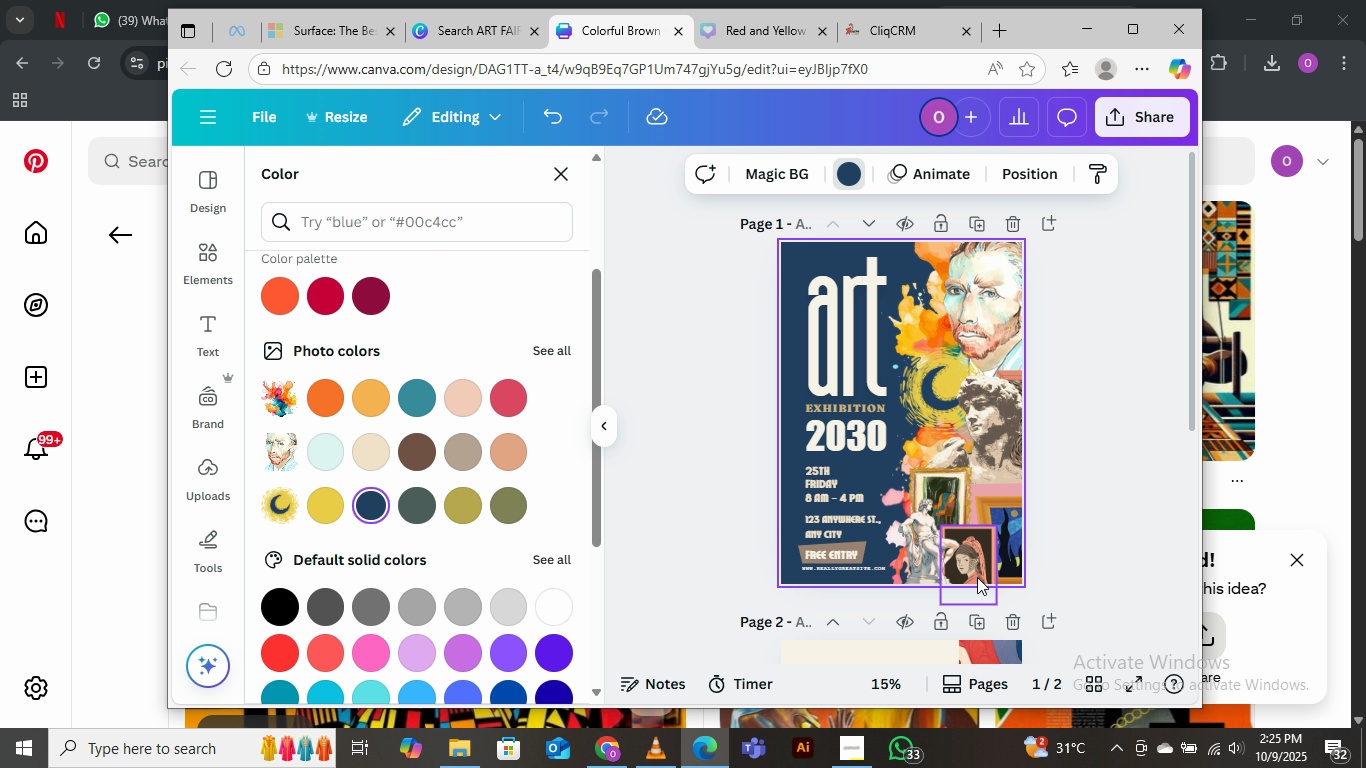 
scroll: coordinate [978, 574], scroll_direction: down, amount: 2.0
 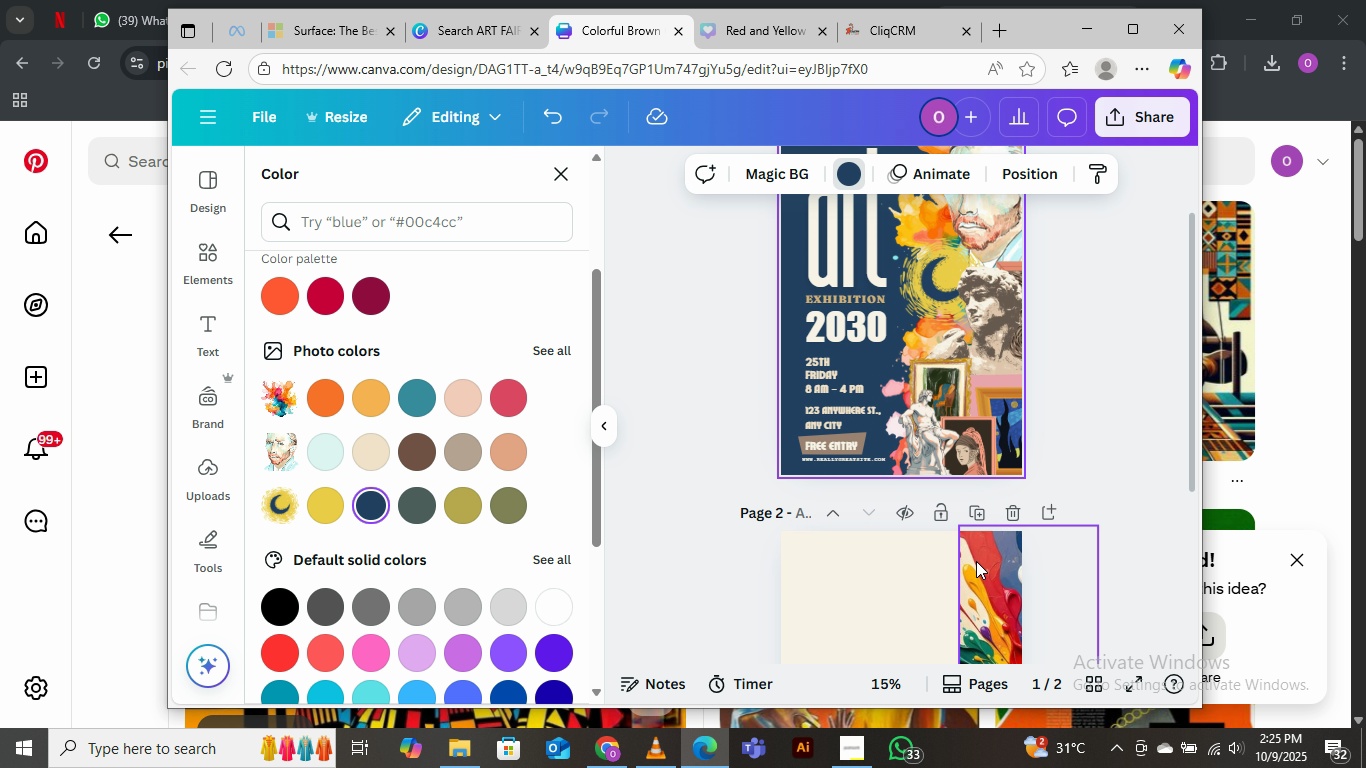 
scroll: coordinate [969, 523], scroll_direction: up, amount: 5.0
 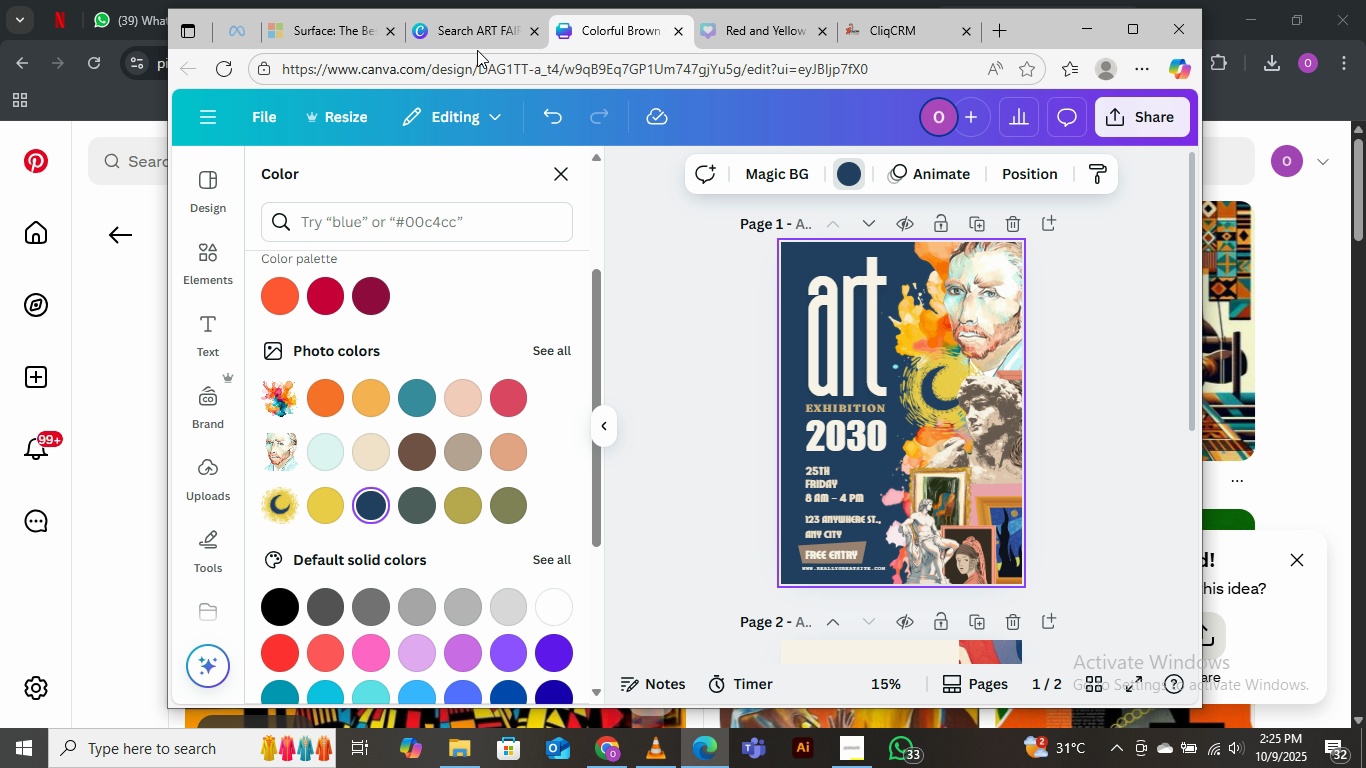 
left_click([475, 41])
 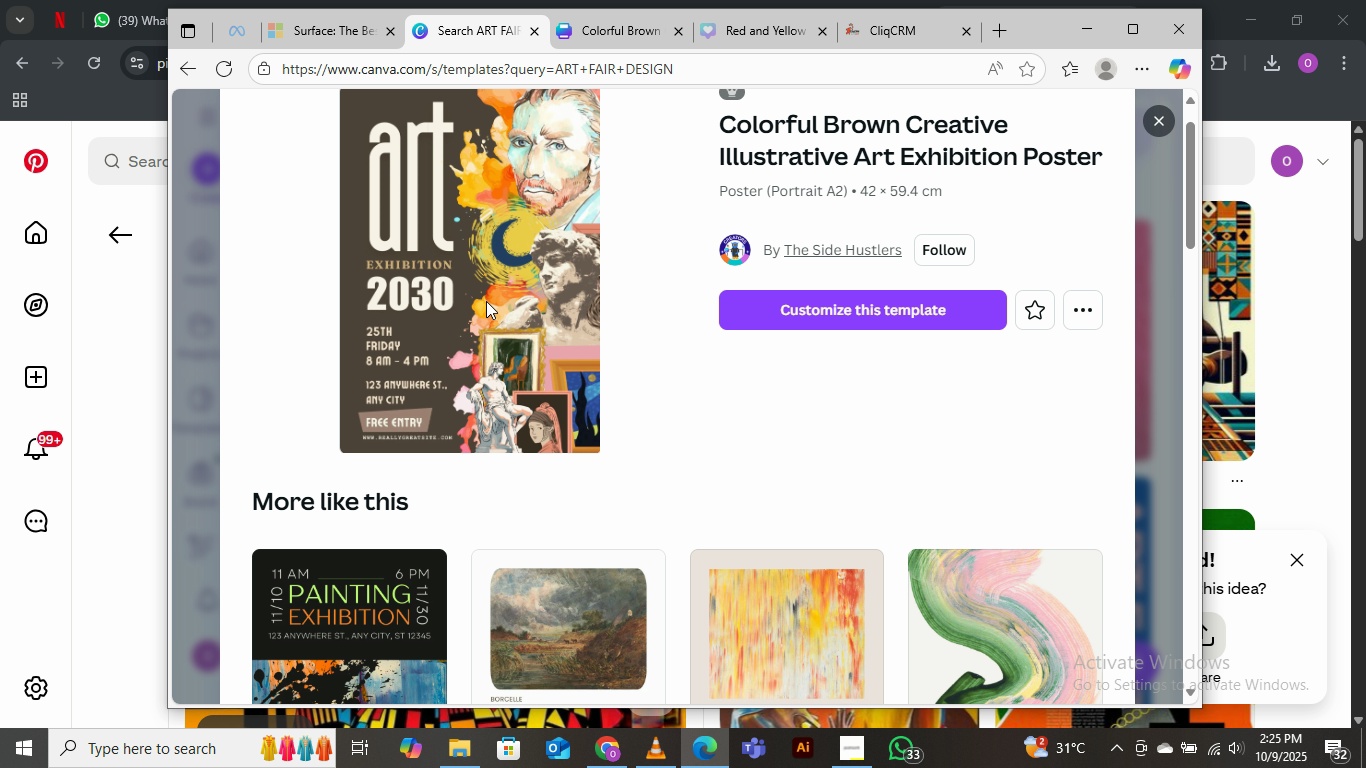 
scroll: coordinate [487, 295], scroll_direction: down, amount: 13.0
 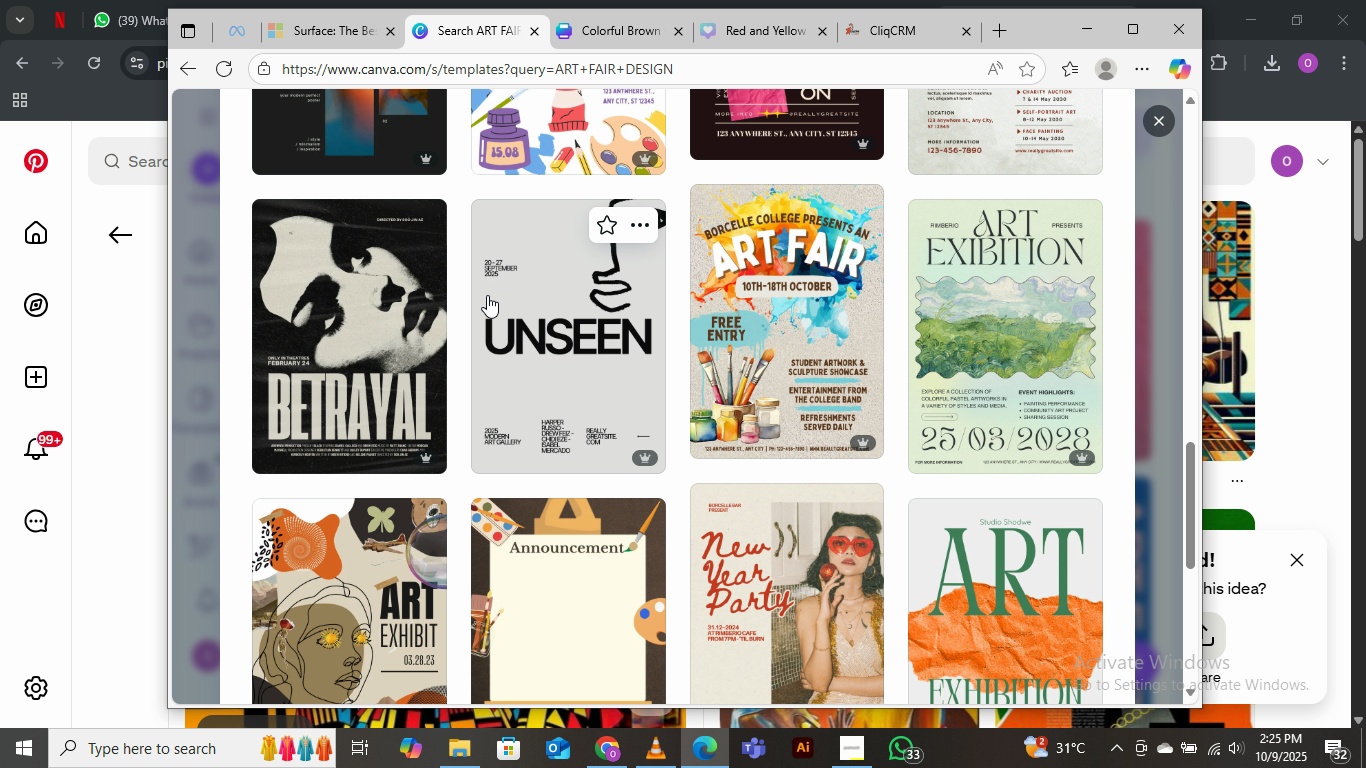 
scroll: coordinate [488, 285], scroll_direction: down, amount: 9.0
 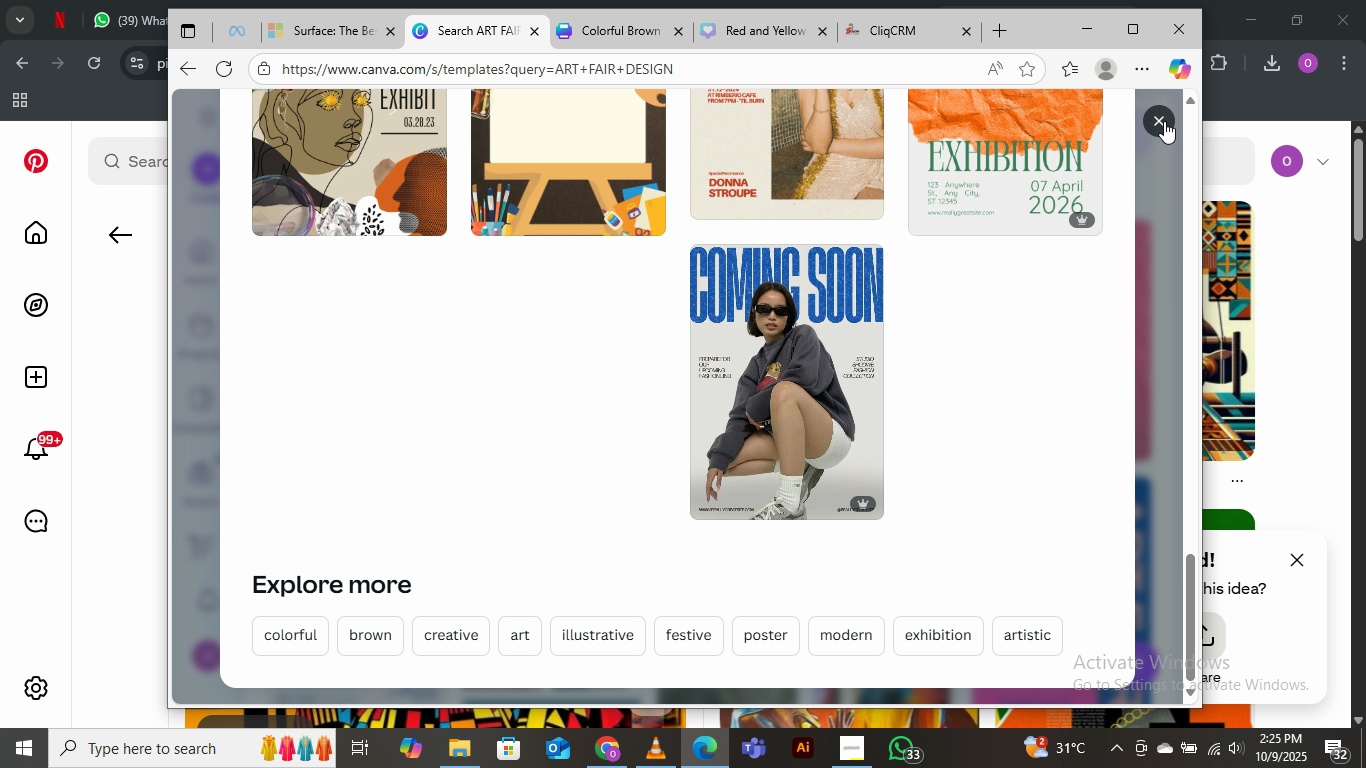 
left_click([1162, 120])
 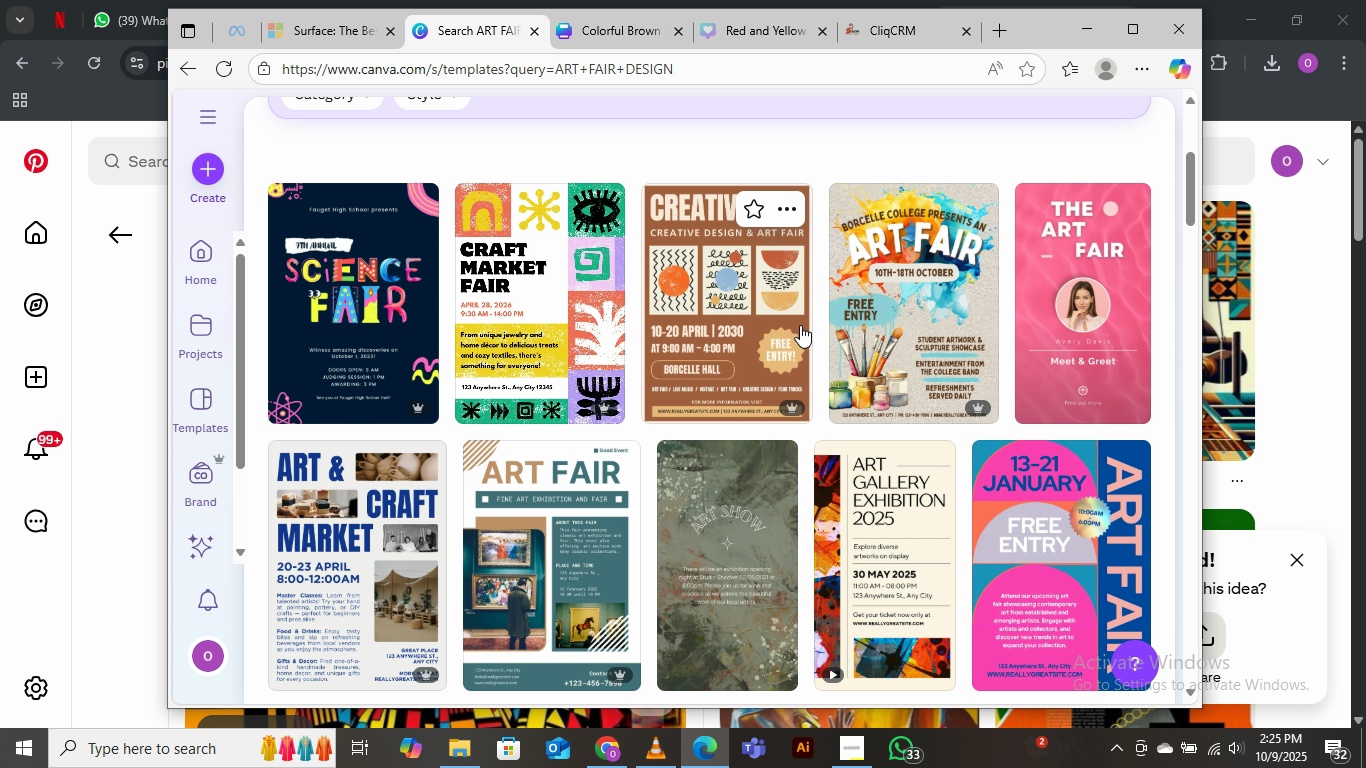 
scroll: coordinate [808, 317], scroll_direction: down, amount: 12.0
 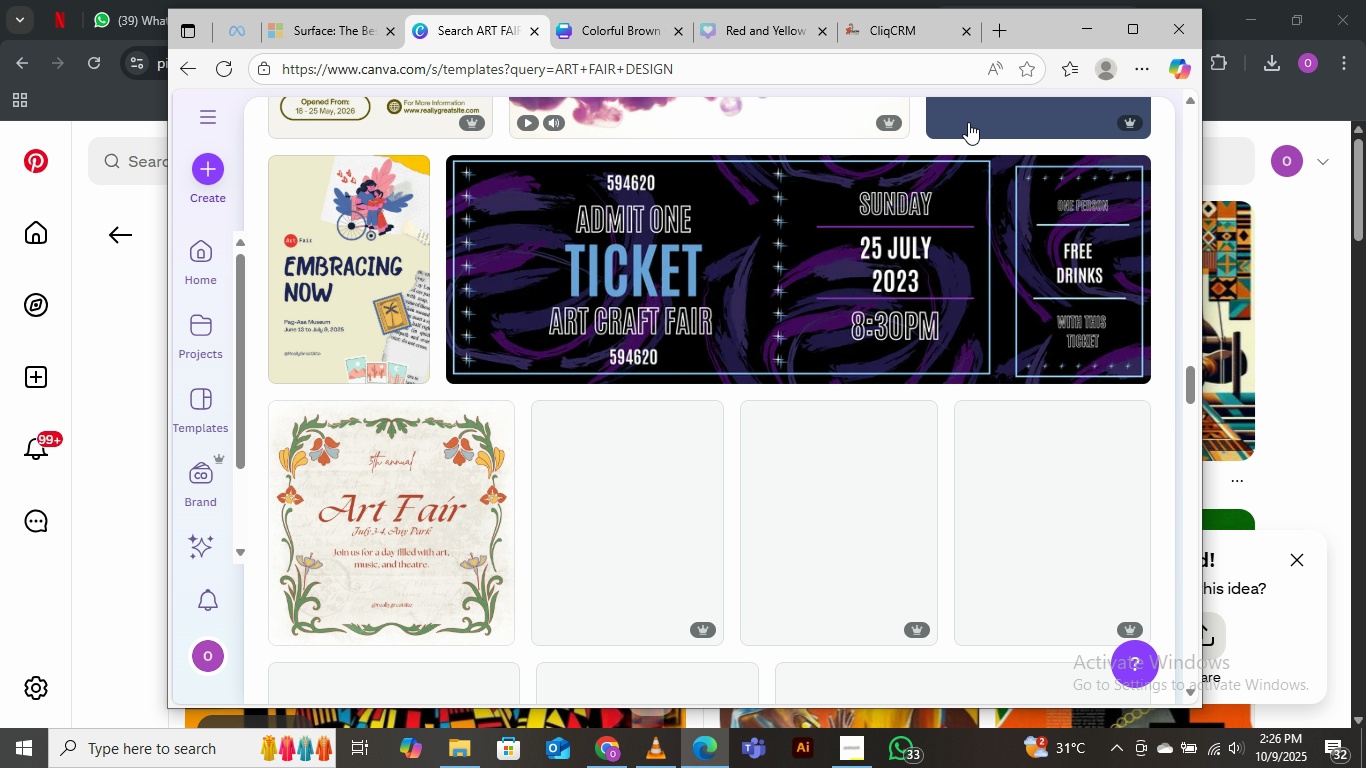 
left_click([604, 28])
 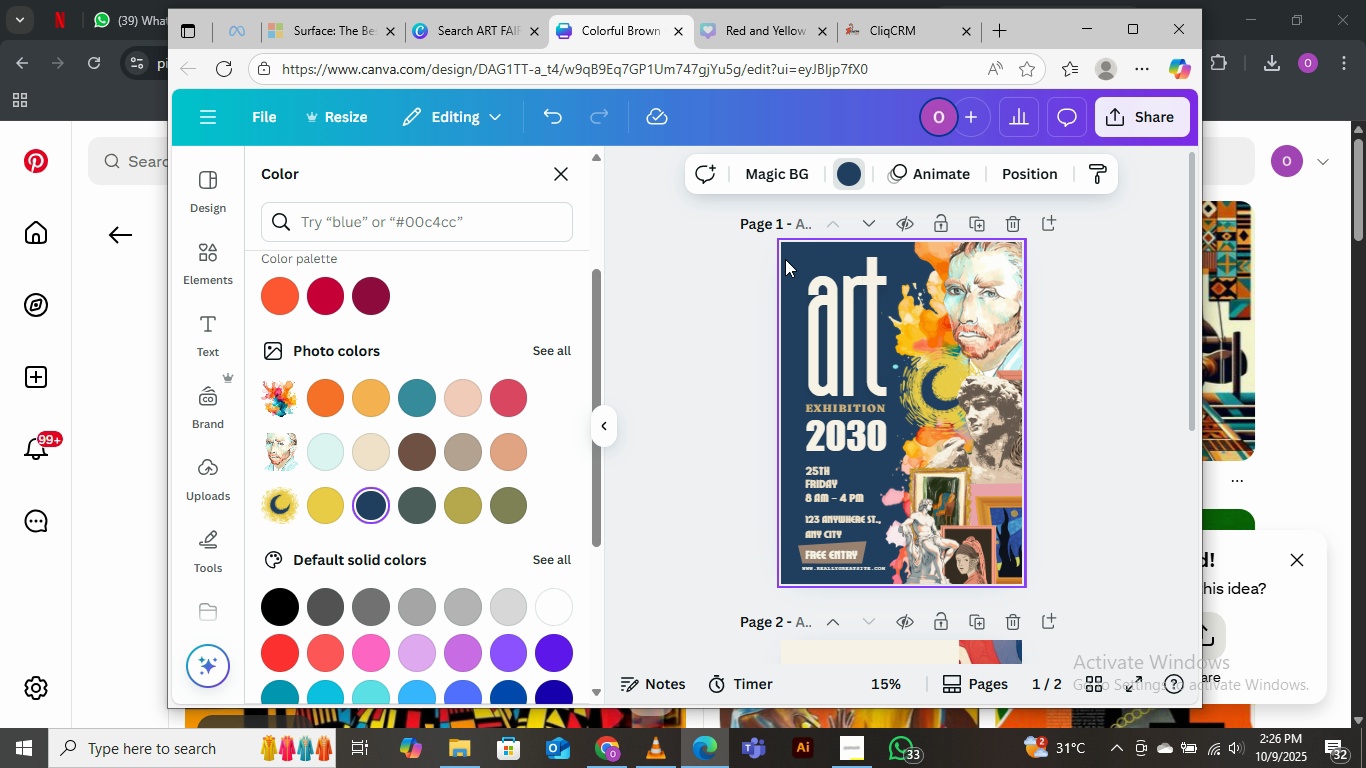 
left_click([783, 257])
 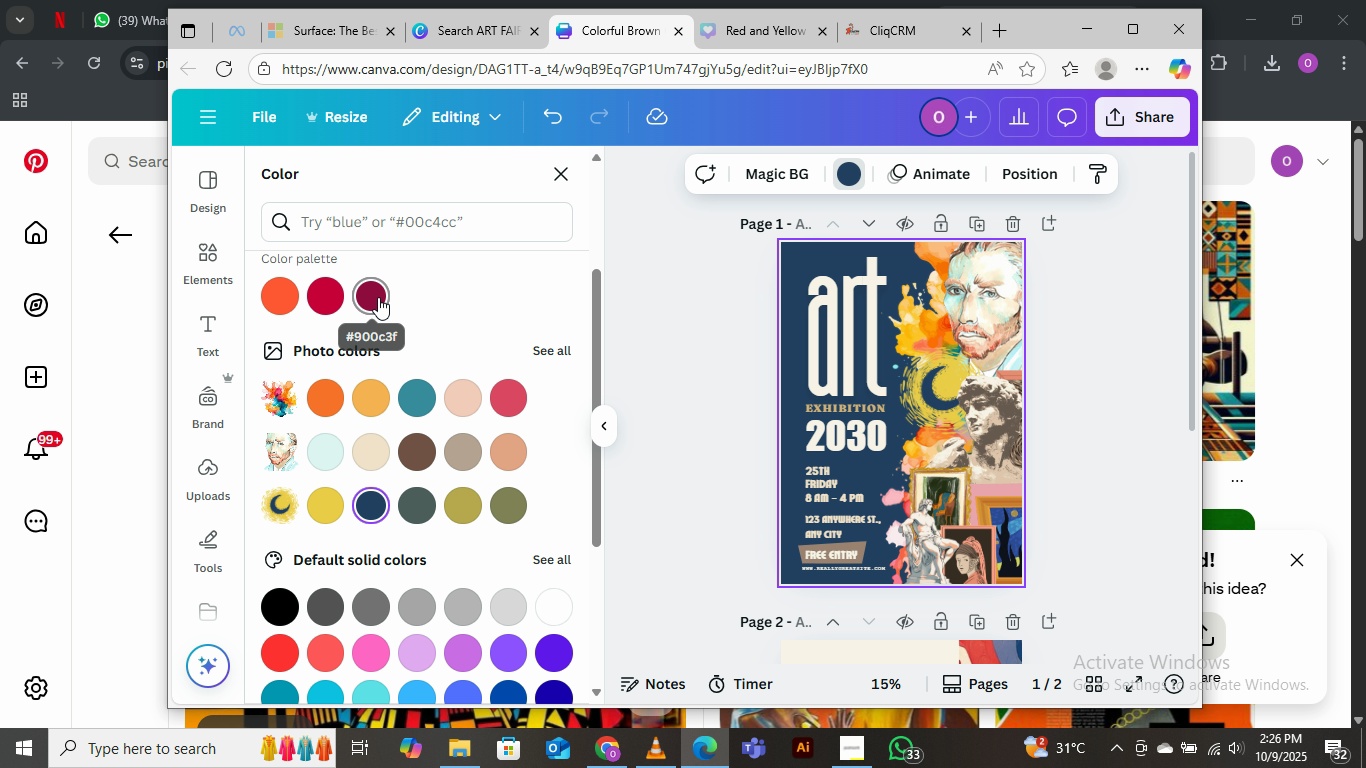 
left_click([378, 297])
 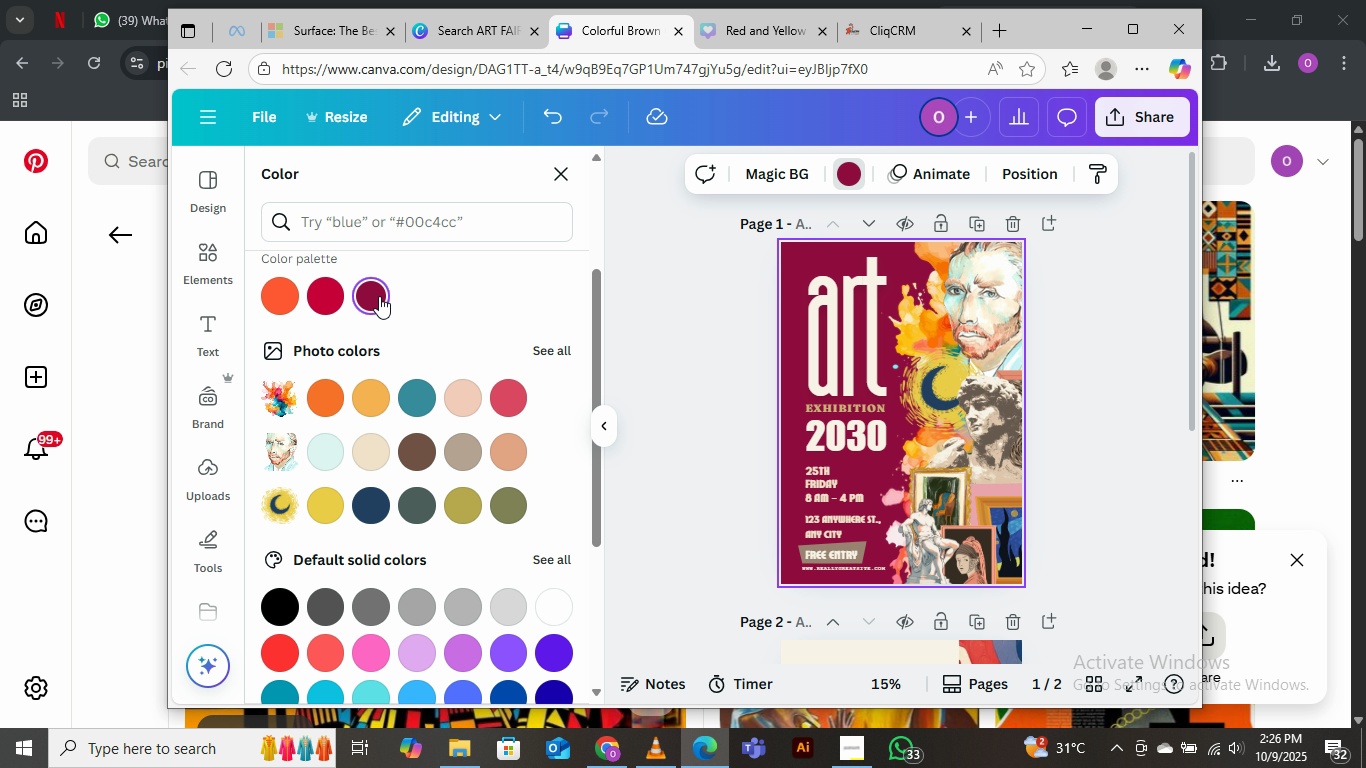 
wait(26.67)
 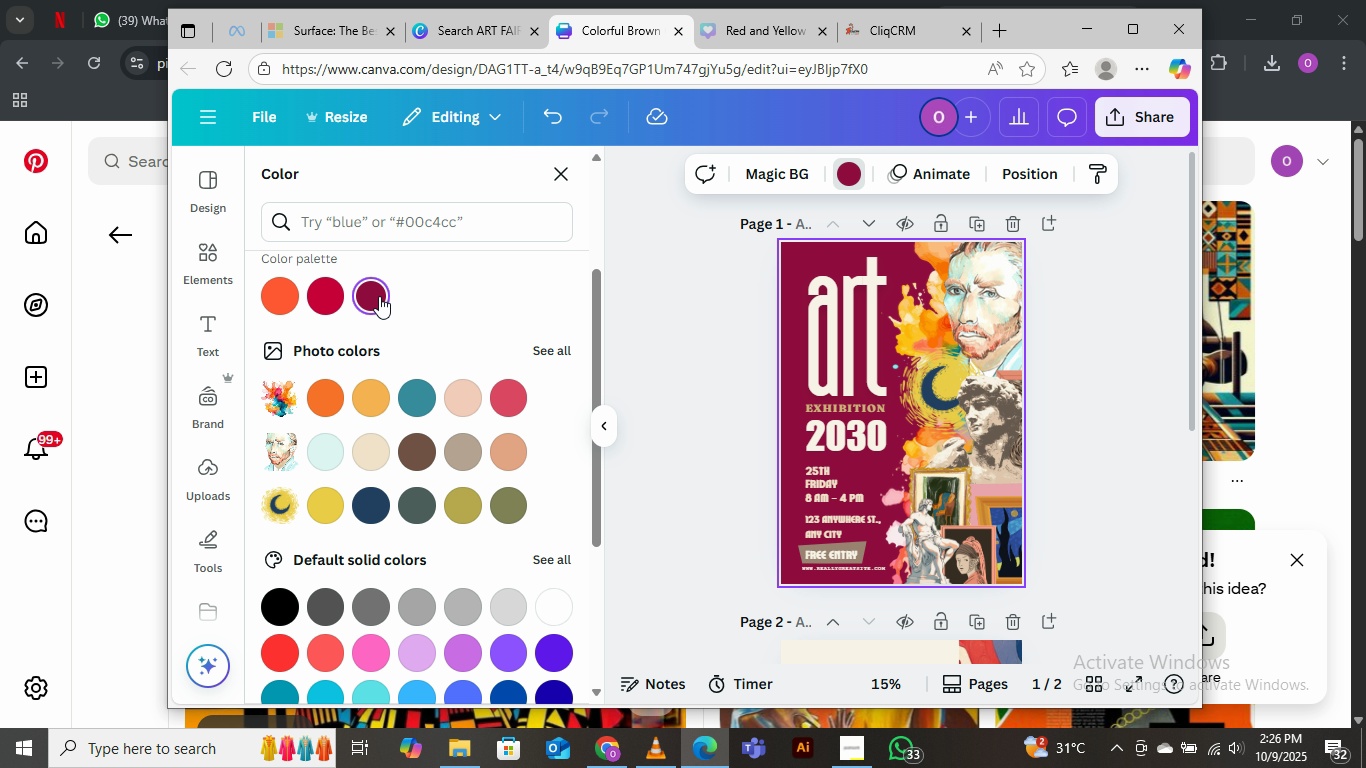 
scroll: coordinate [818, 472], scroll_direction: down, amount: 5.0
 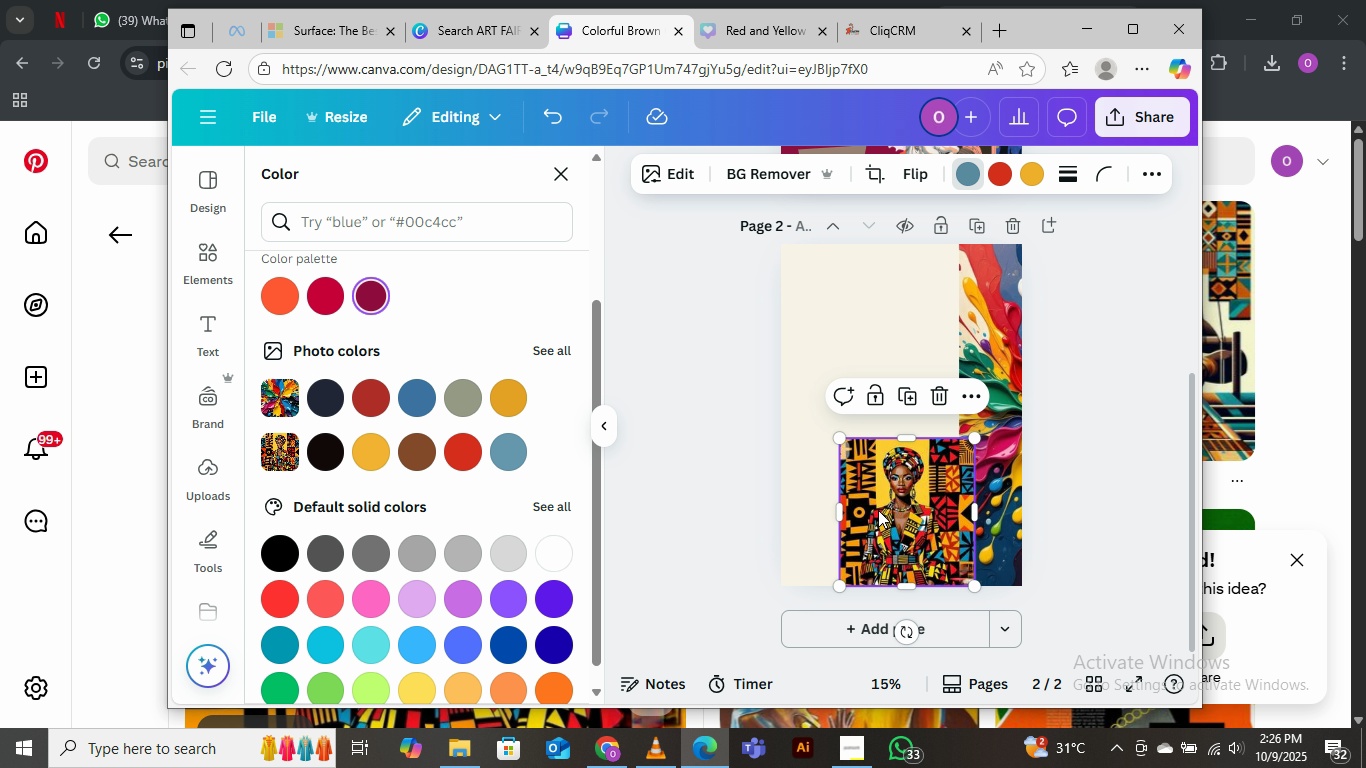 
left_click([878, 510])
 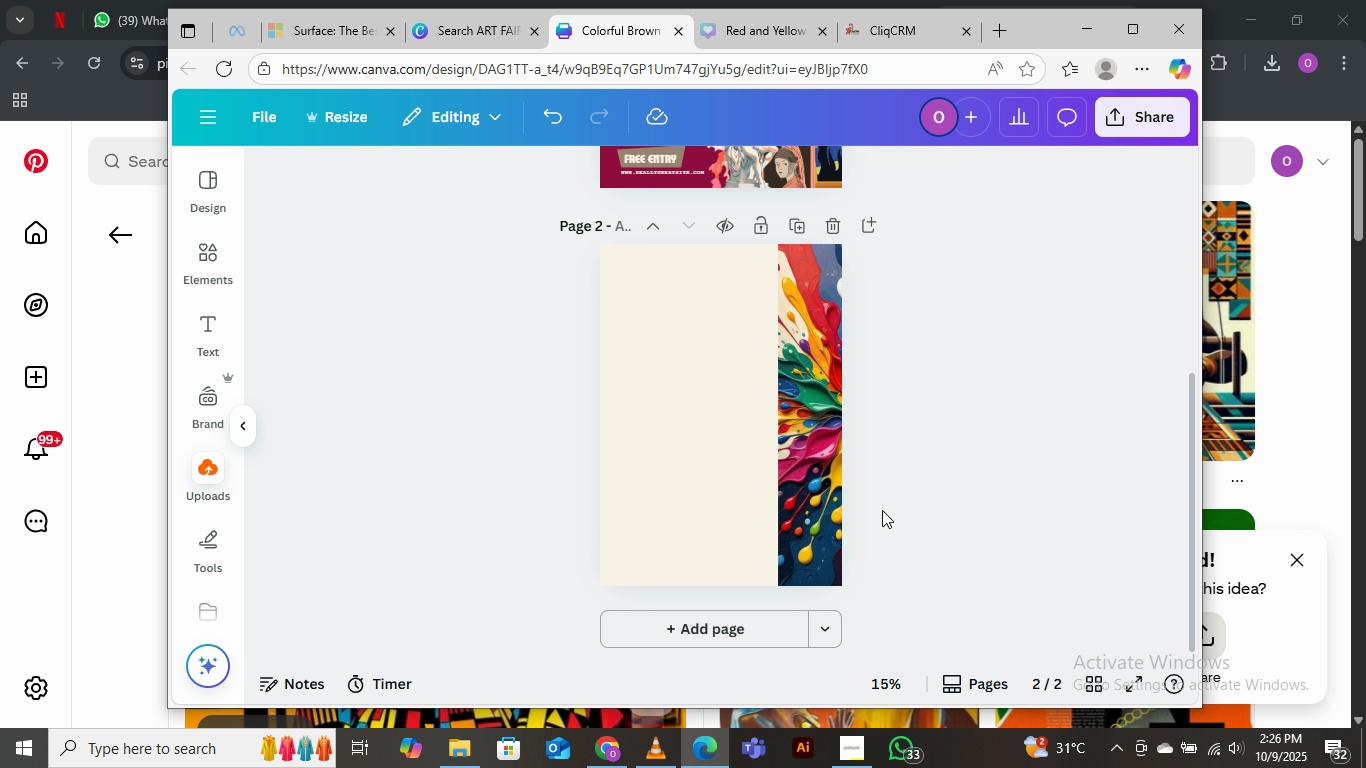 
key(Delete)
 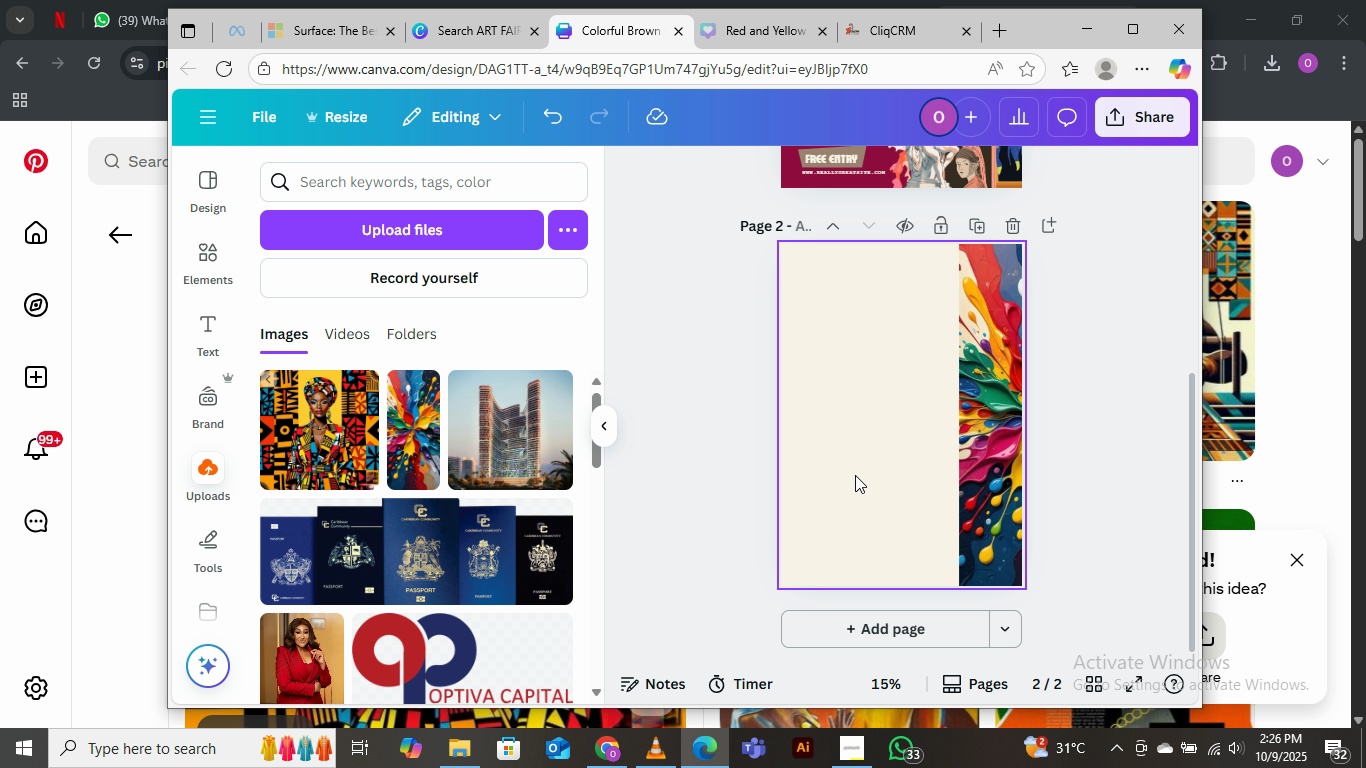 
wait(6.57)
 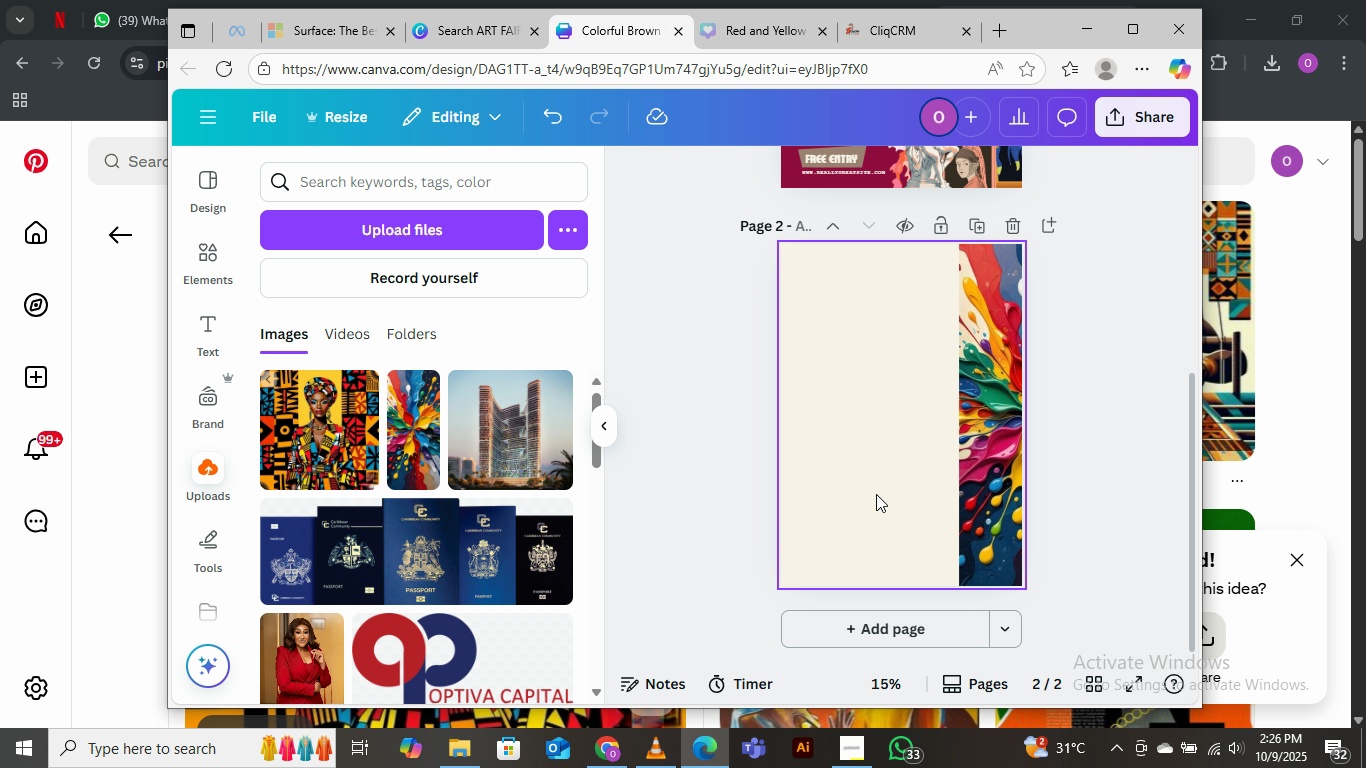 
scroll: coordinate [838, 508], scroll_direction: up, amount: 6.0
 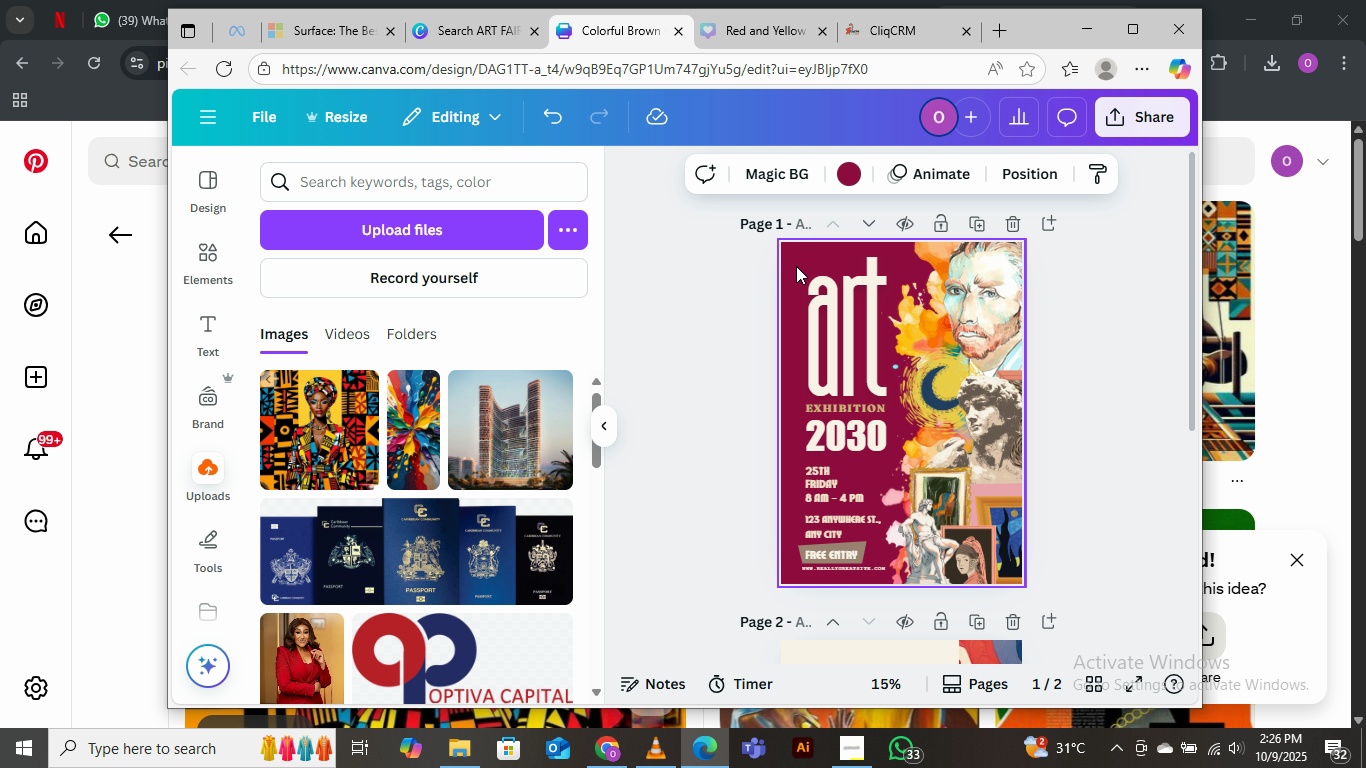 
left_click([796, 266])
 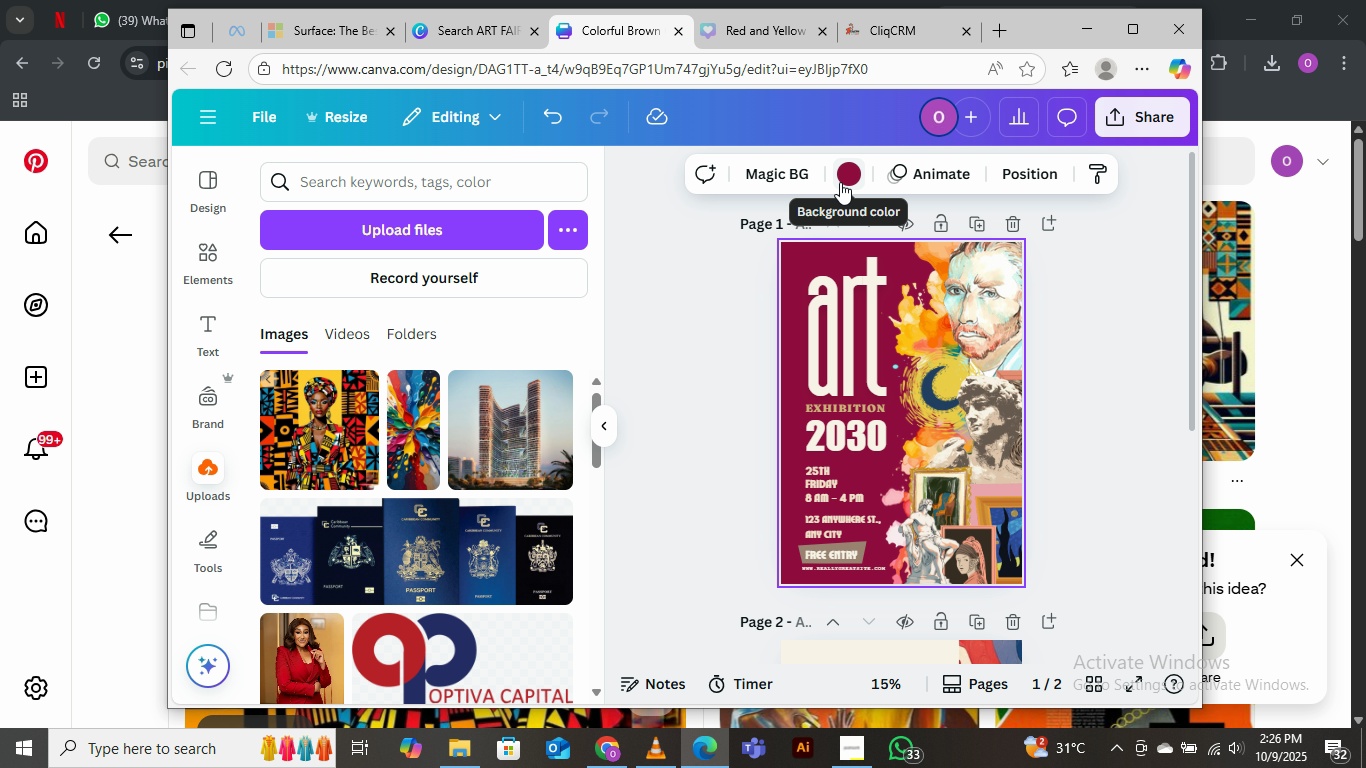 
left_click([840, 182])
 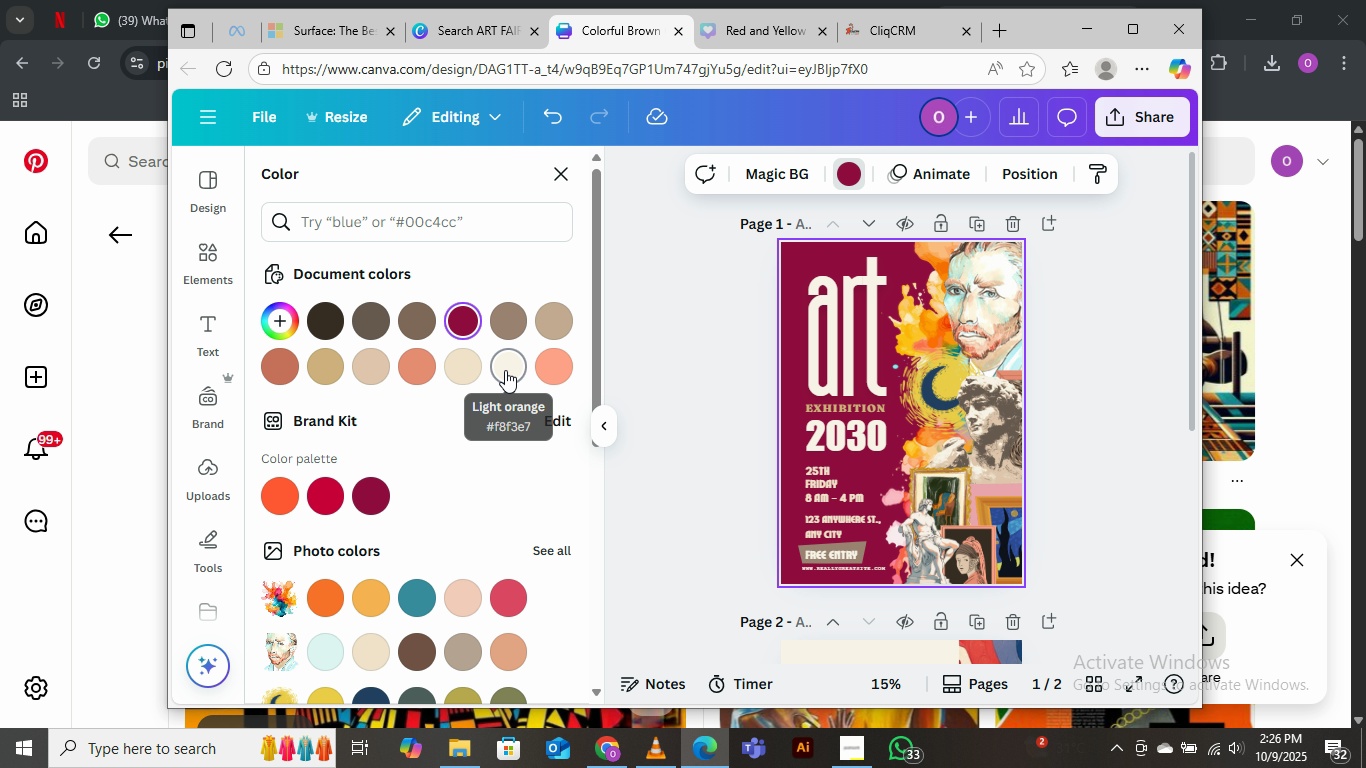 
left_click([505, 370])
 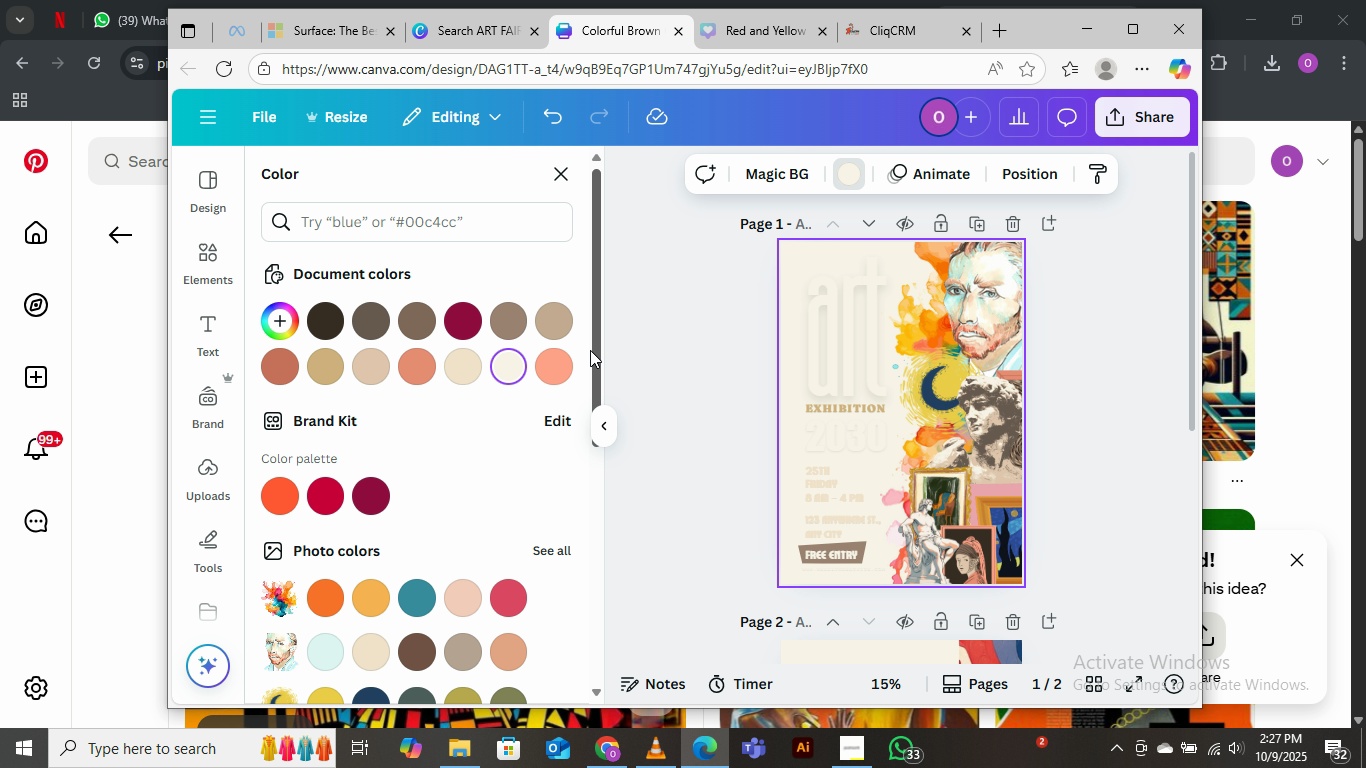 
mouse_move([818, 365])
 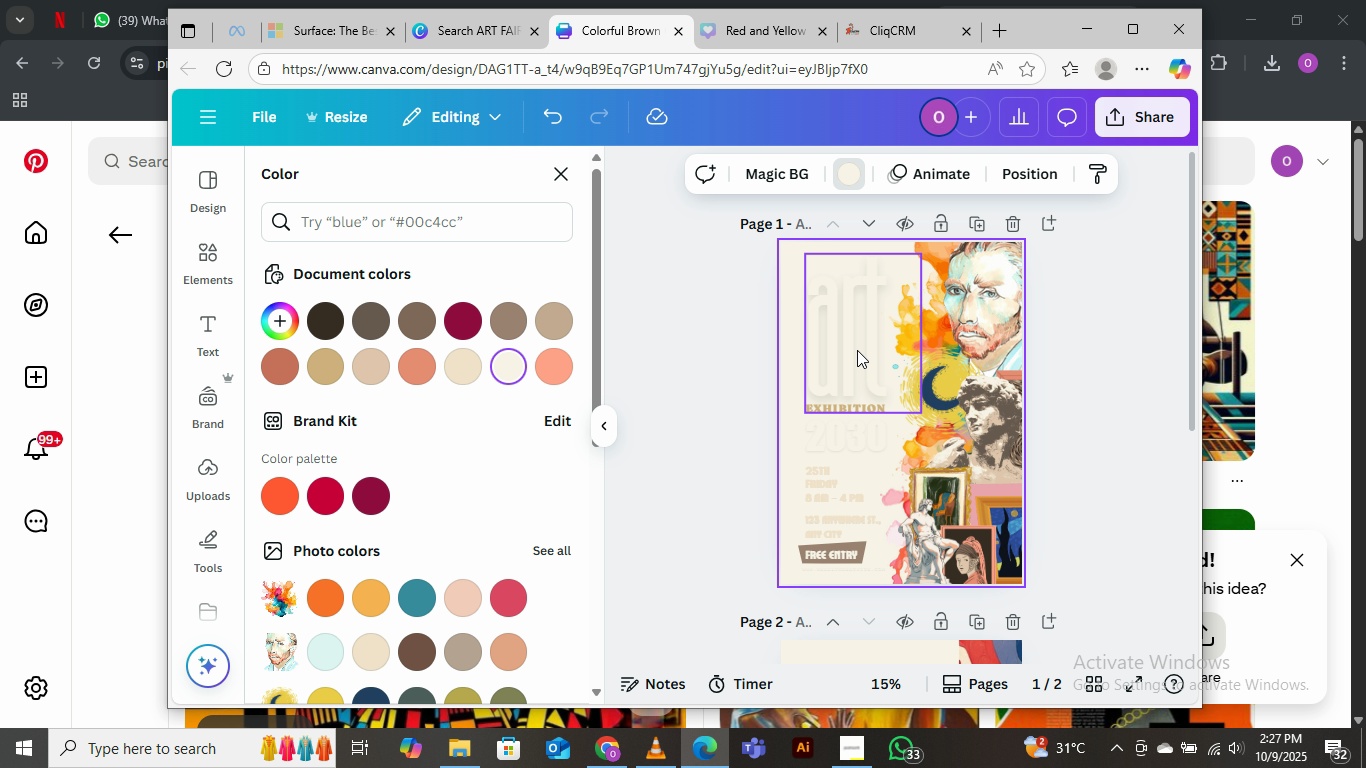 
left_click([857, 350])
 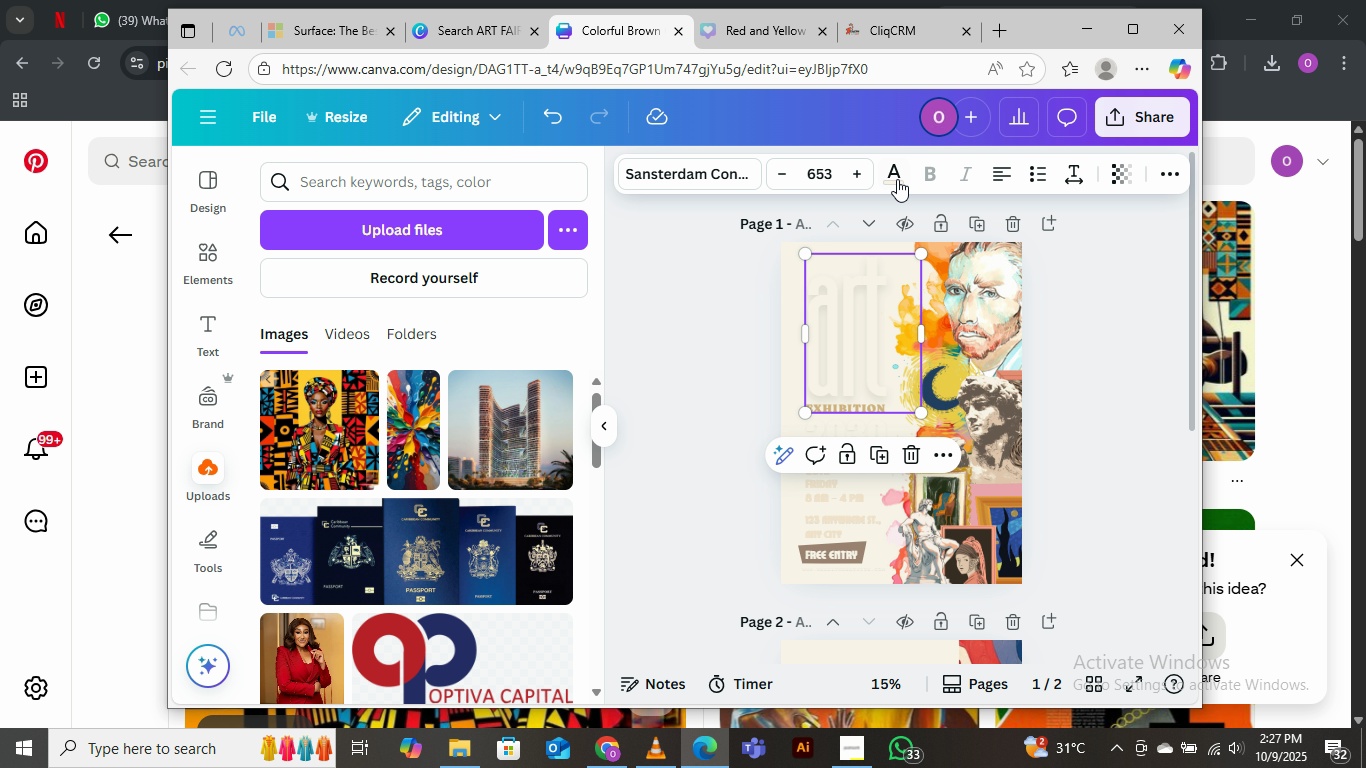 
left_click([896, 178])
 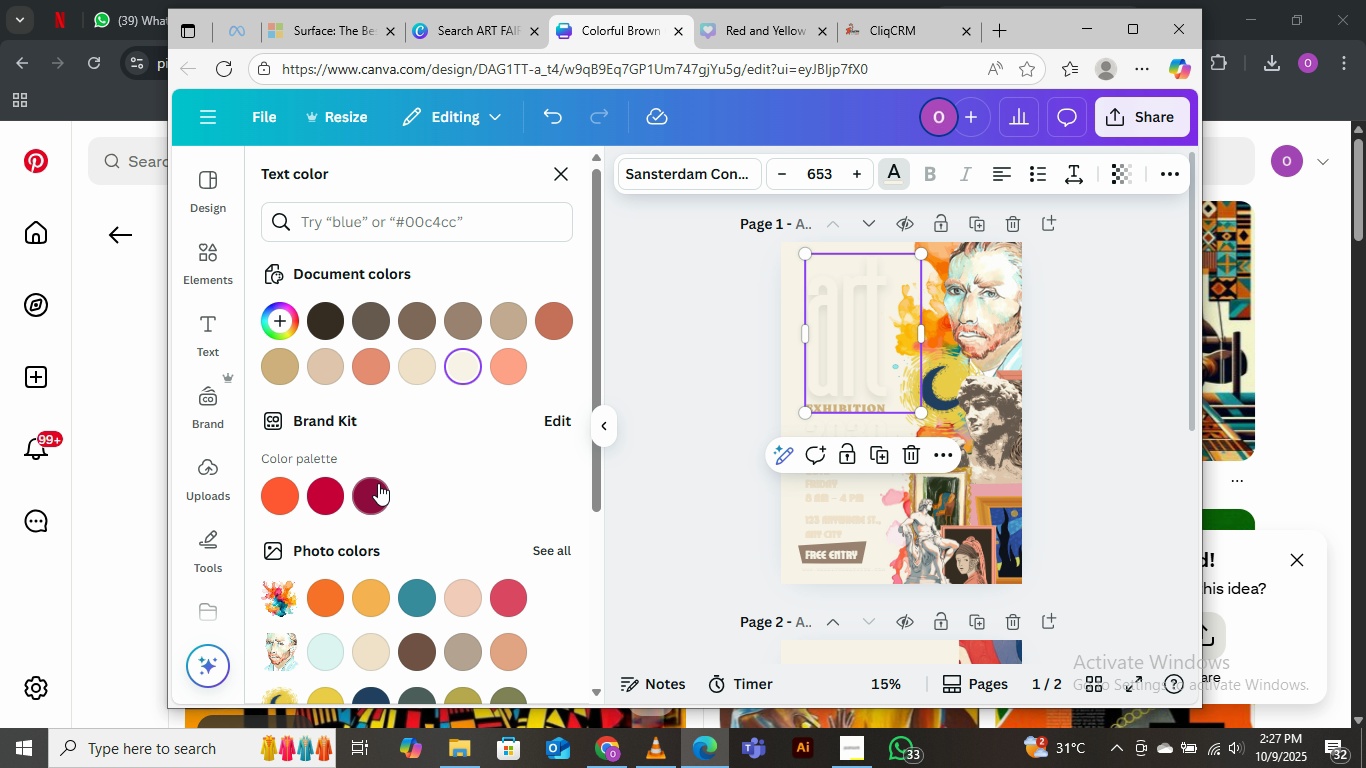 
left_click([378, 483])
 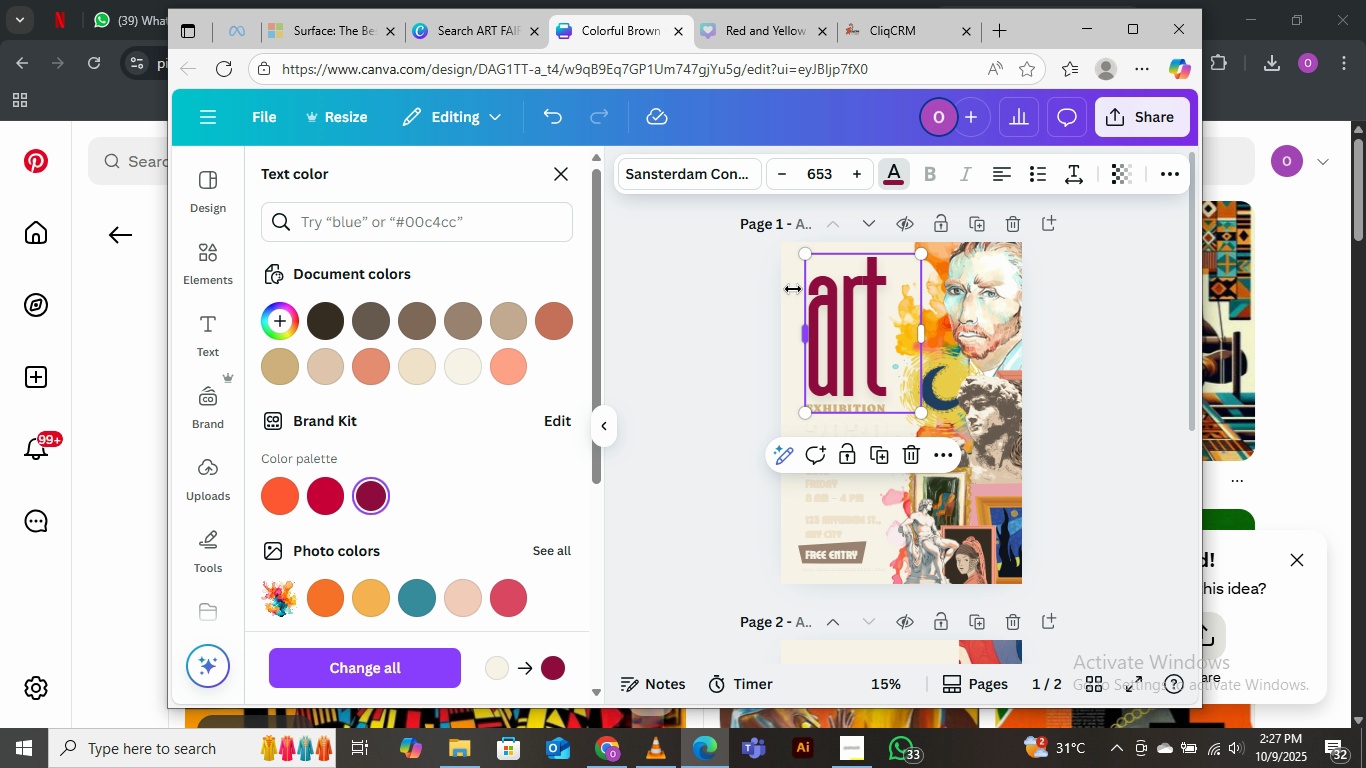 
wait(6.42)
 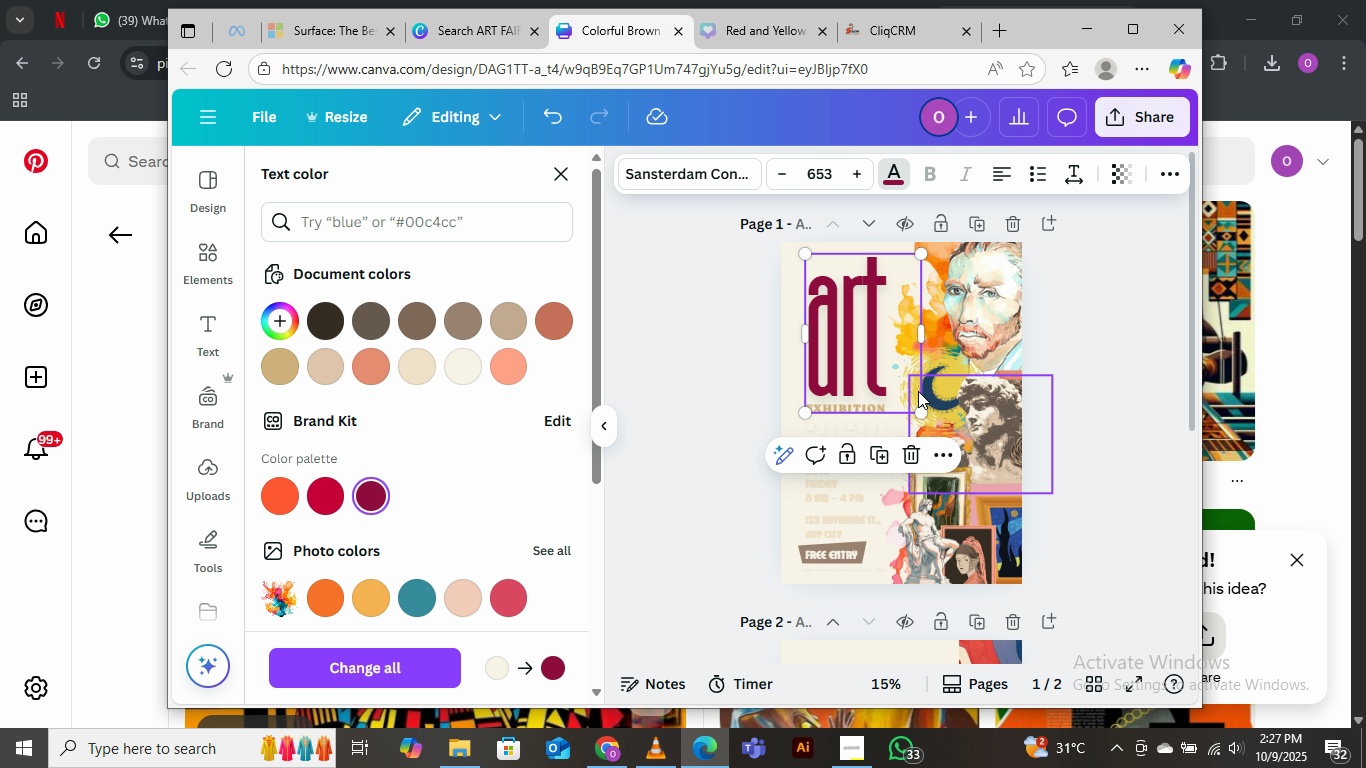 
left_click([761, 284])
 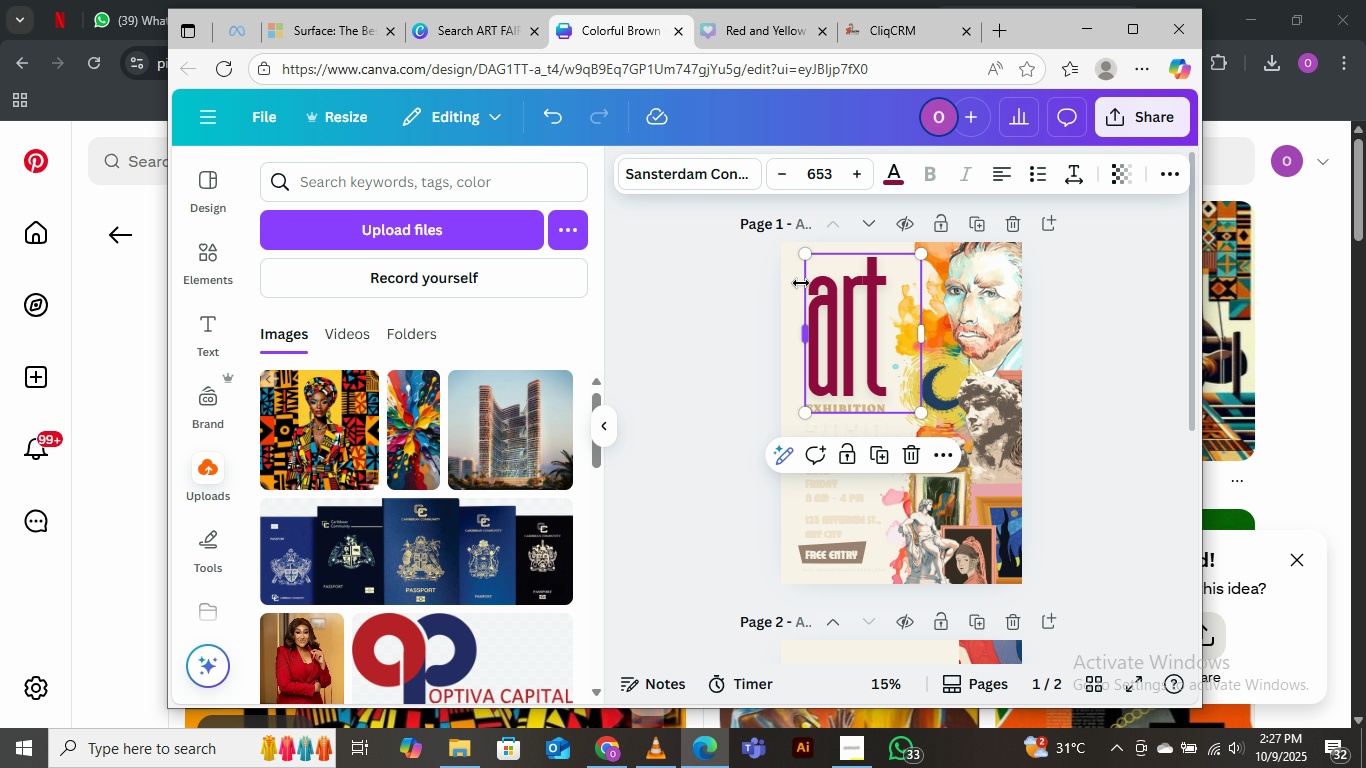 
mouse_move([770, 283])
 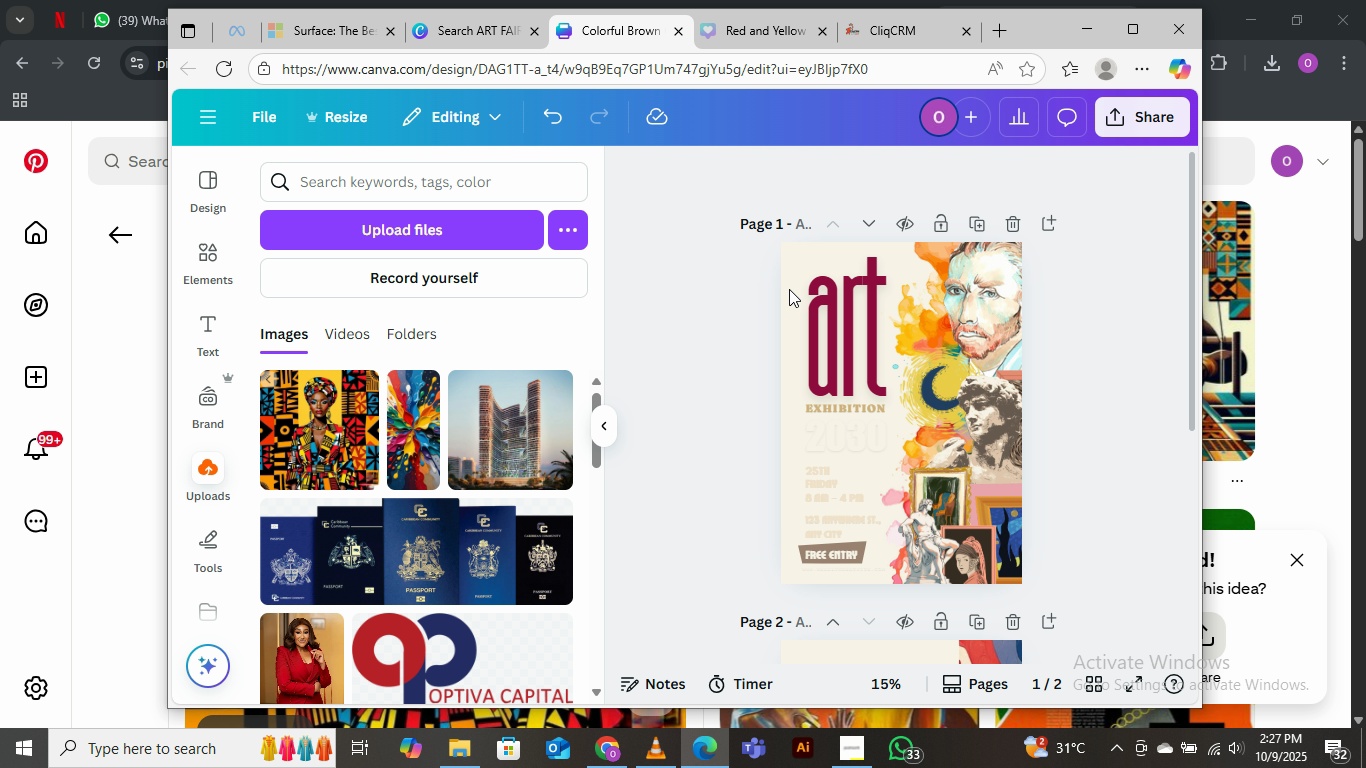 
left_click([767, 285])
 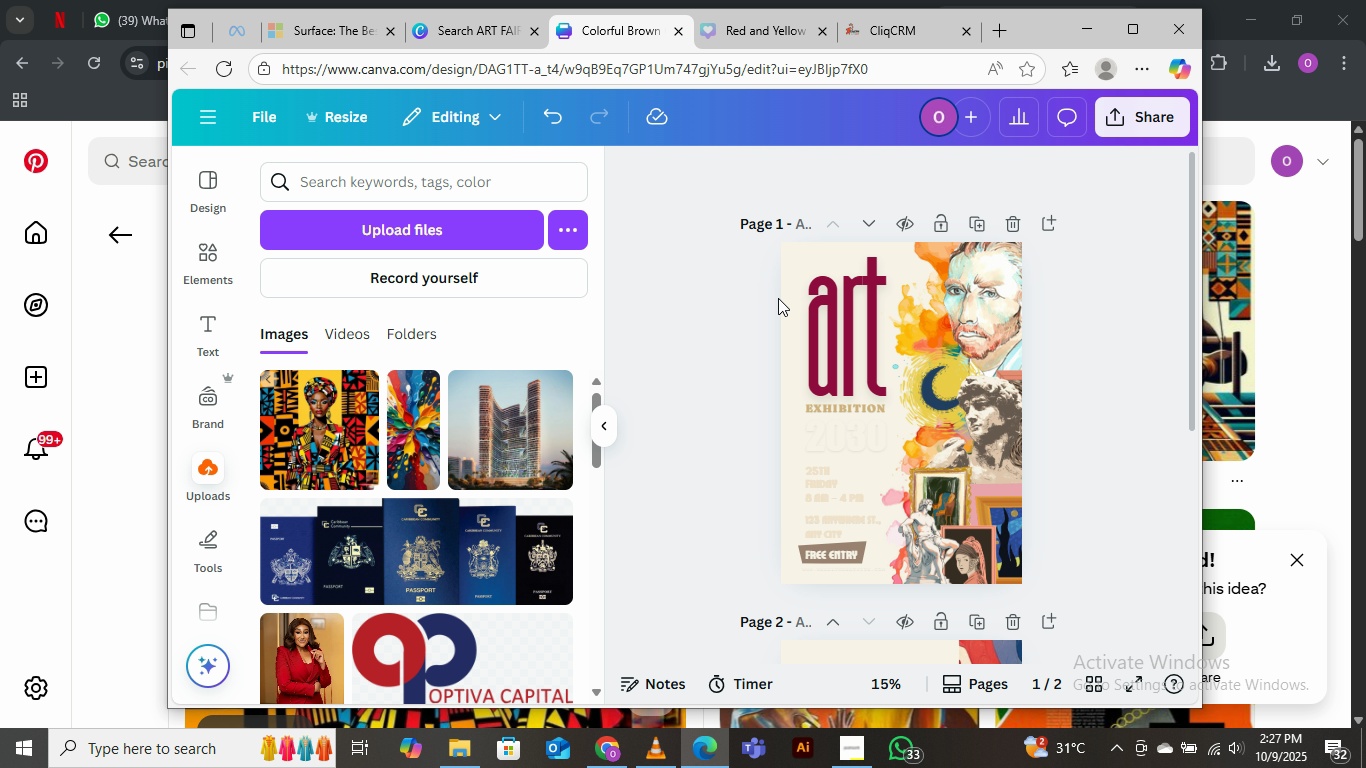 
left_click([795, 309])
 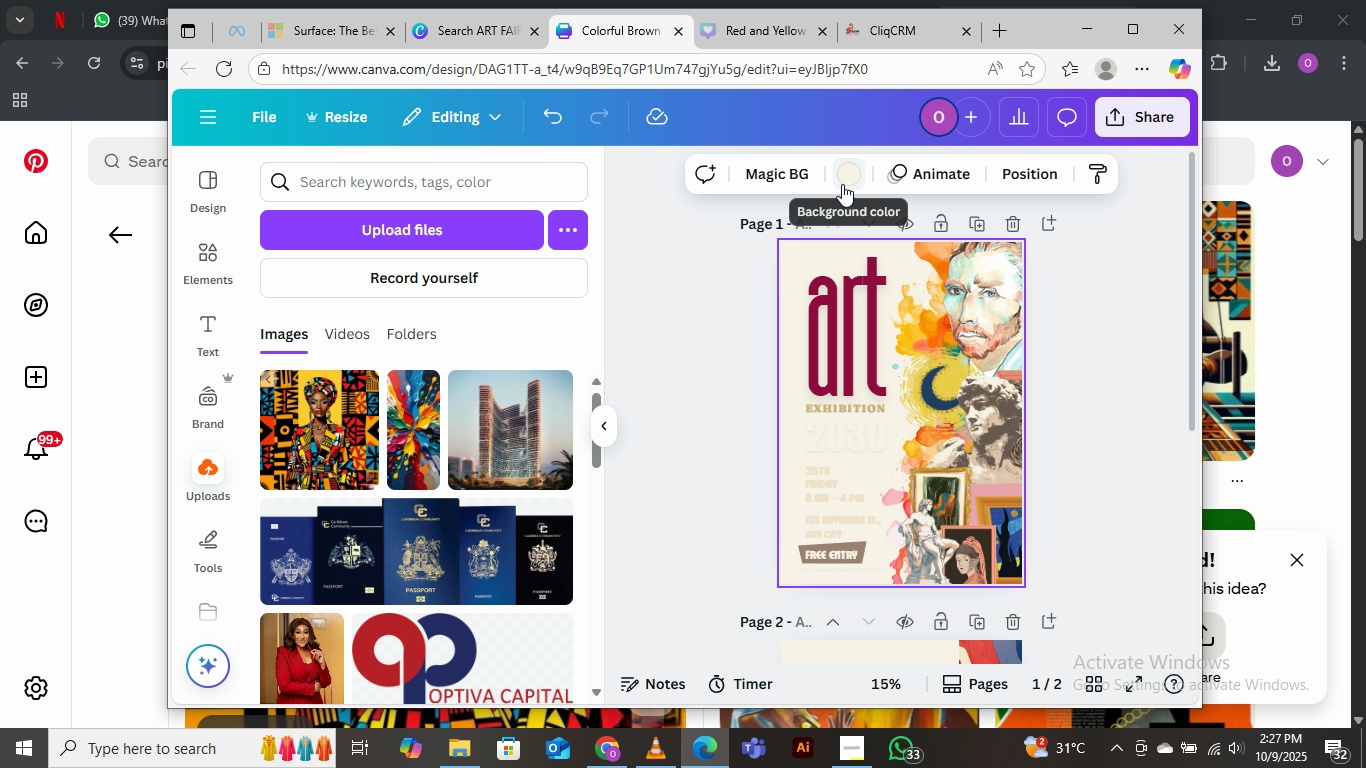 
left_click([842, 184])
 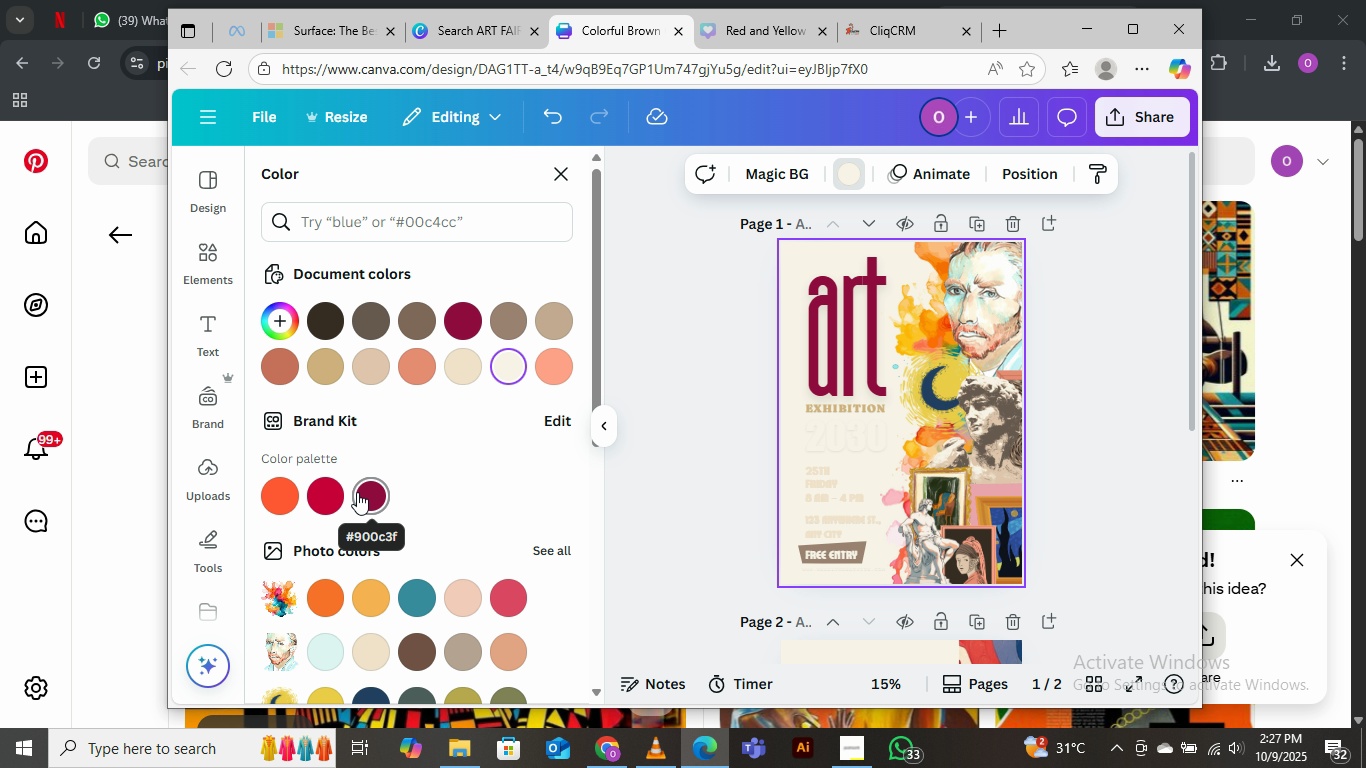 
left_click([357, 492])
 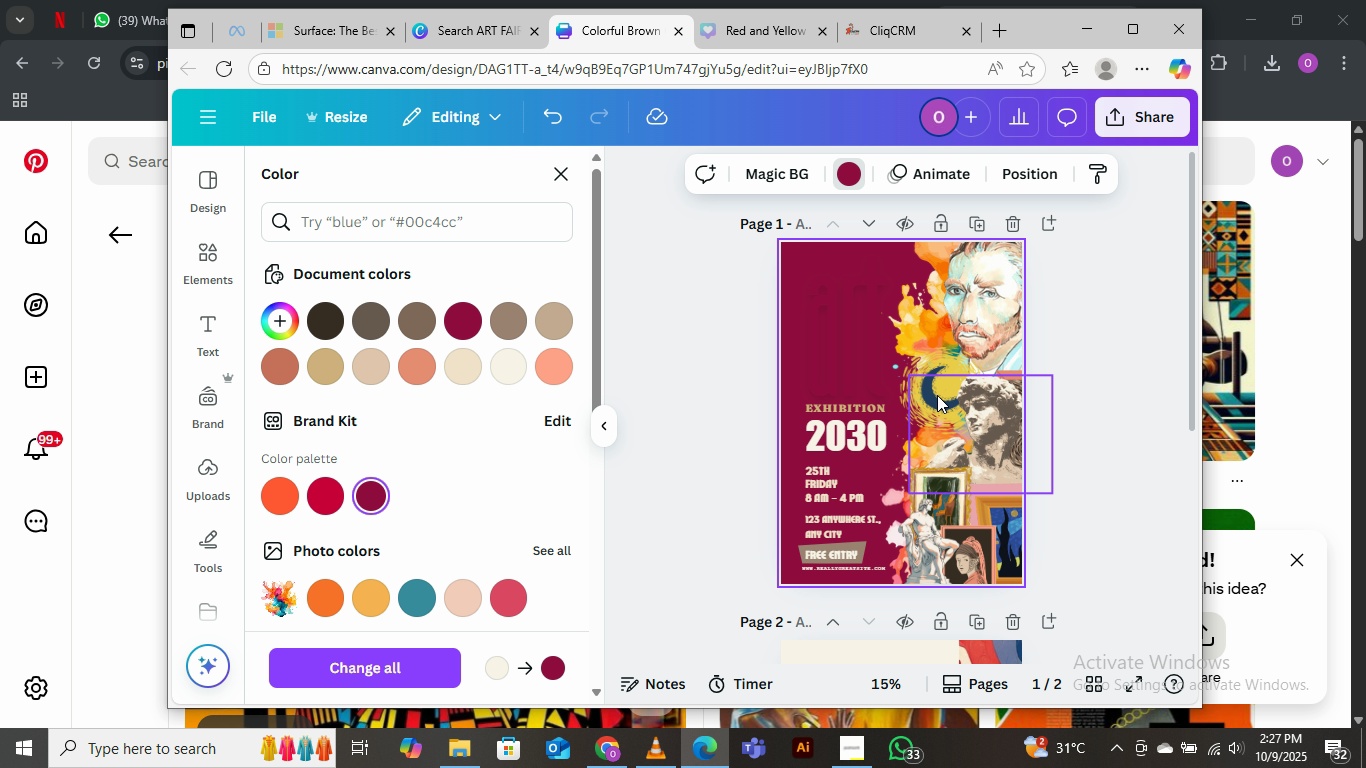 
scroll: coordinate [840, 507], scroll_direction: down, amount: 5.0
 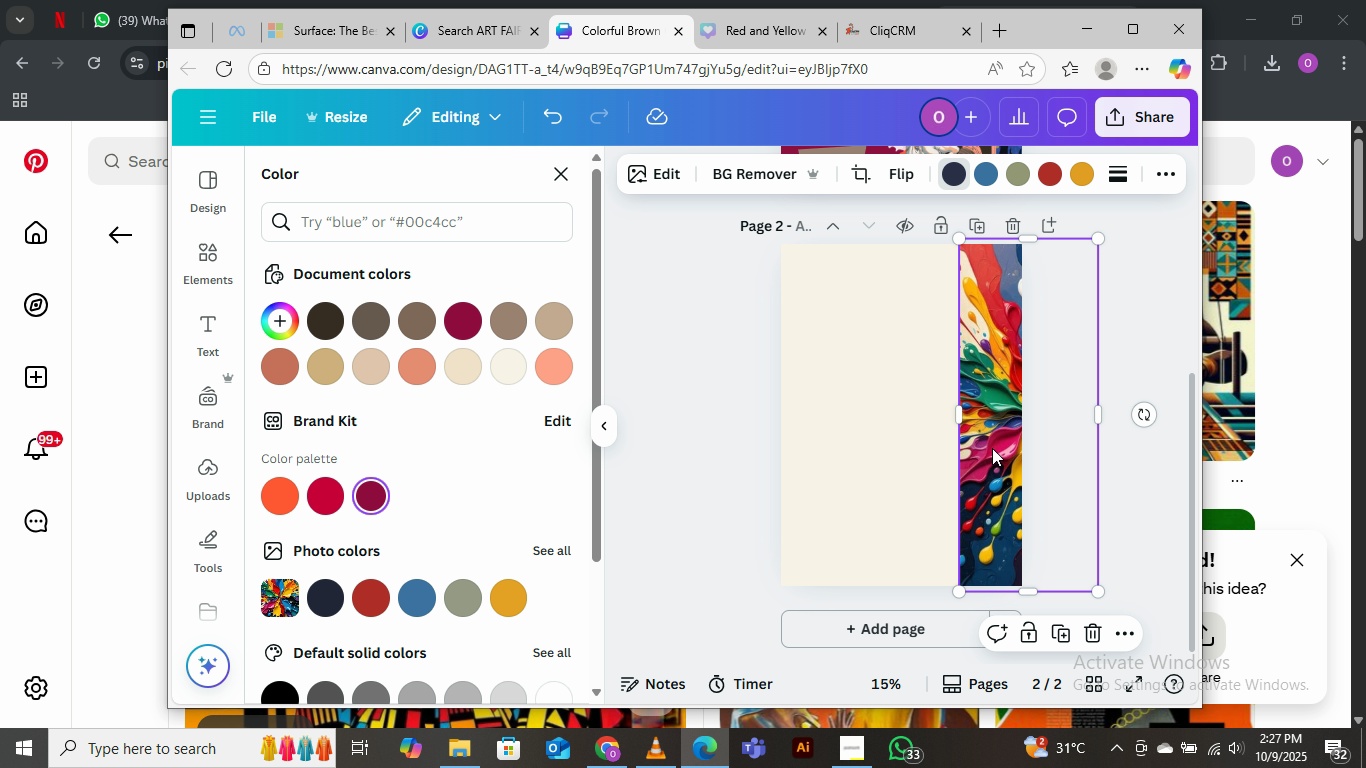 
left_click_drag(start_coordinate=[1010, 440], to_coordinate=[995, 450])
 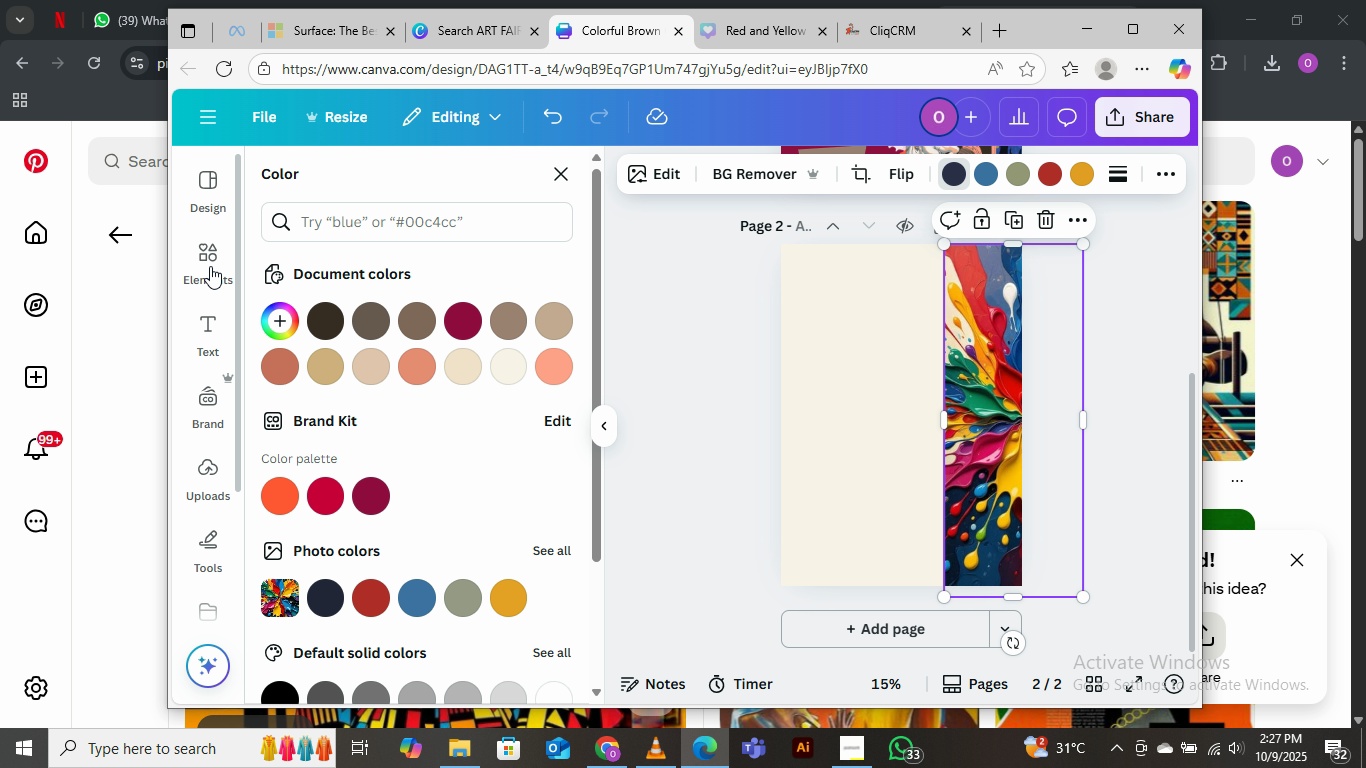 
left_click([210, 257])
 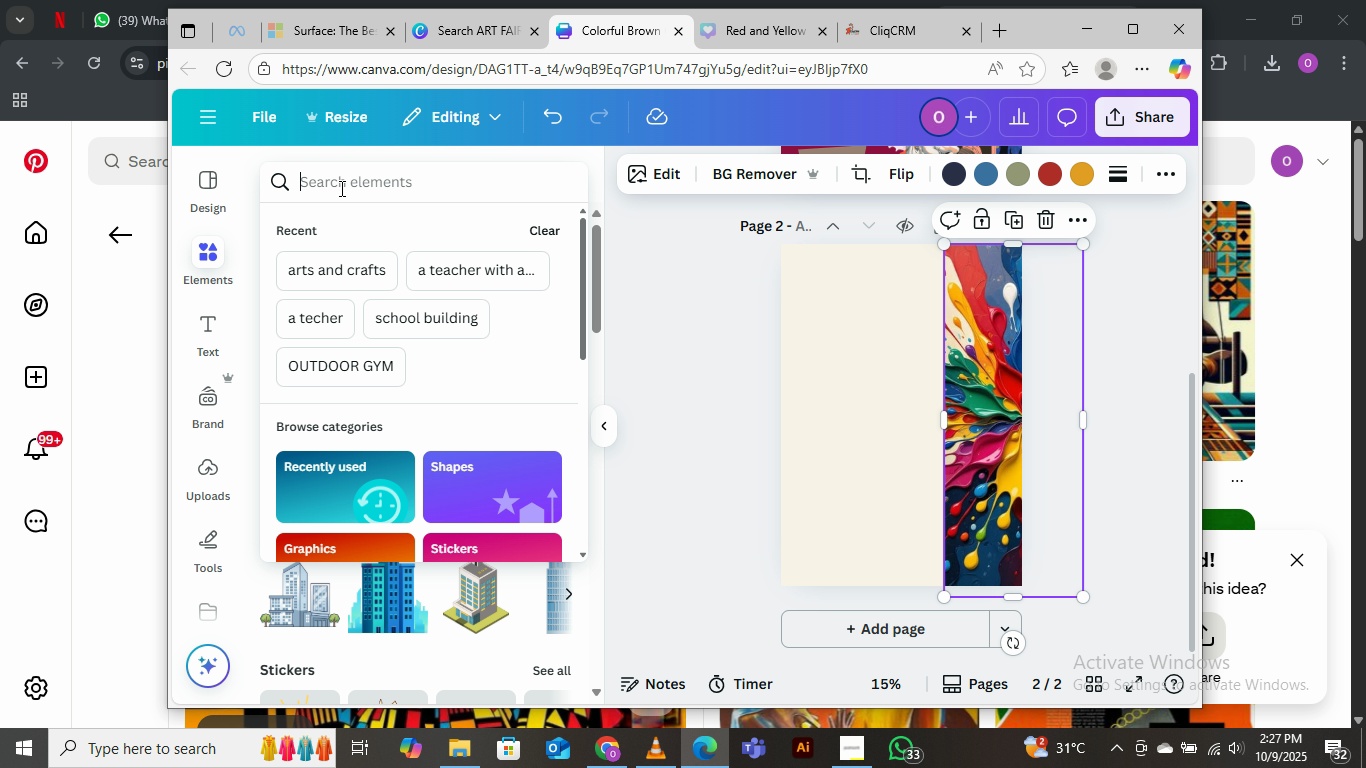 
left_click([340, 188])
 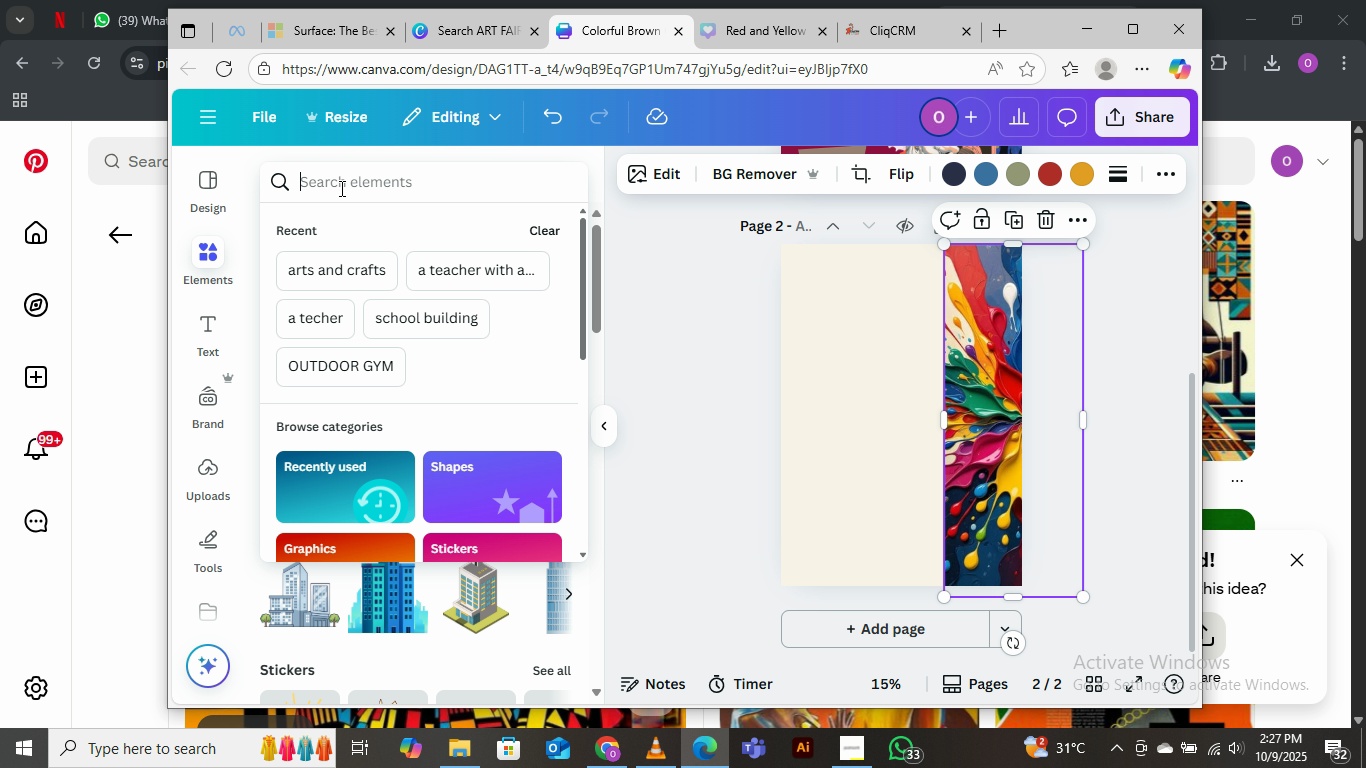 
type(colour splashes)
 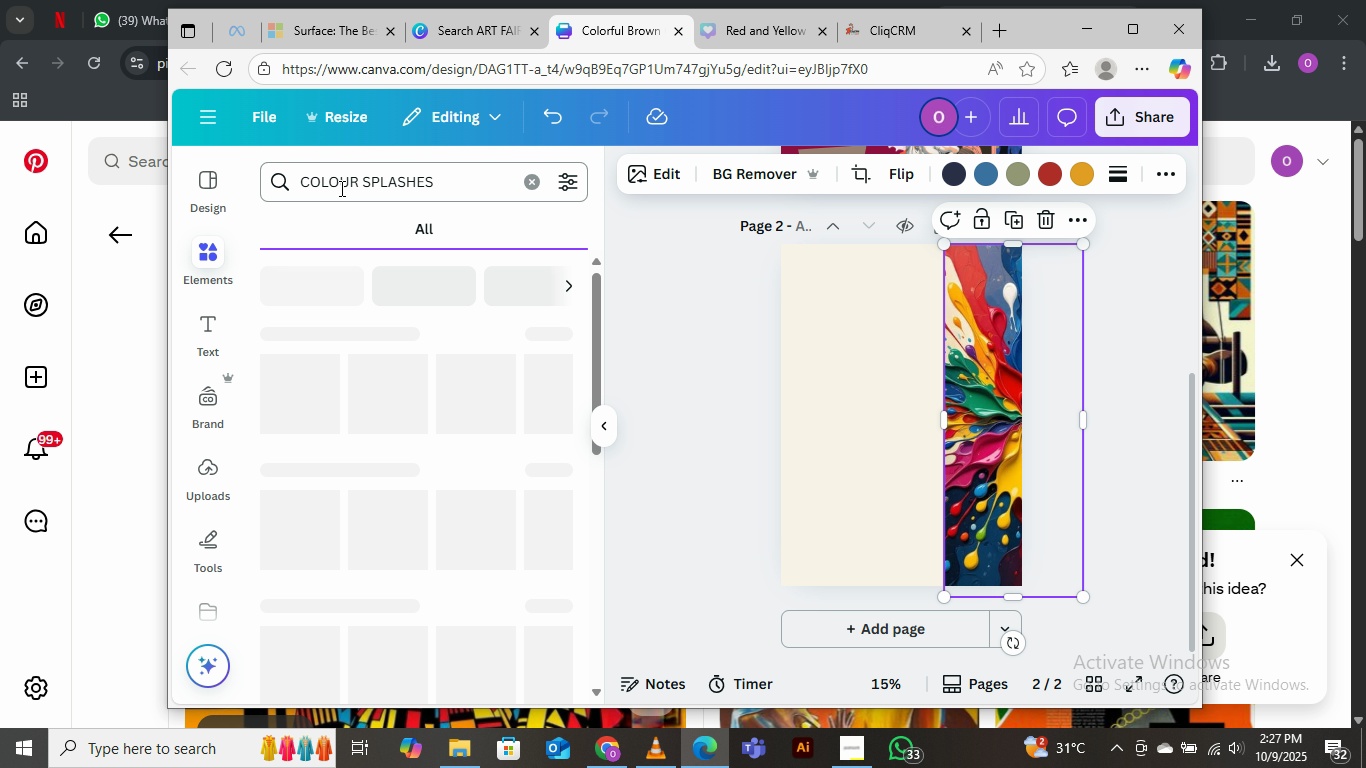 
key(Enter)
 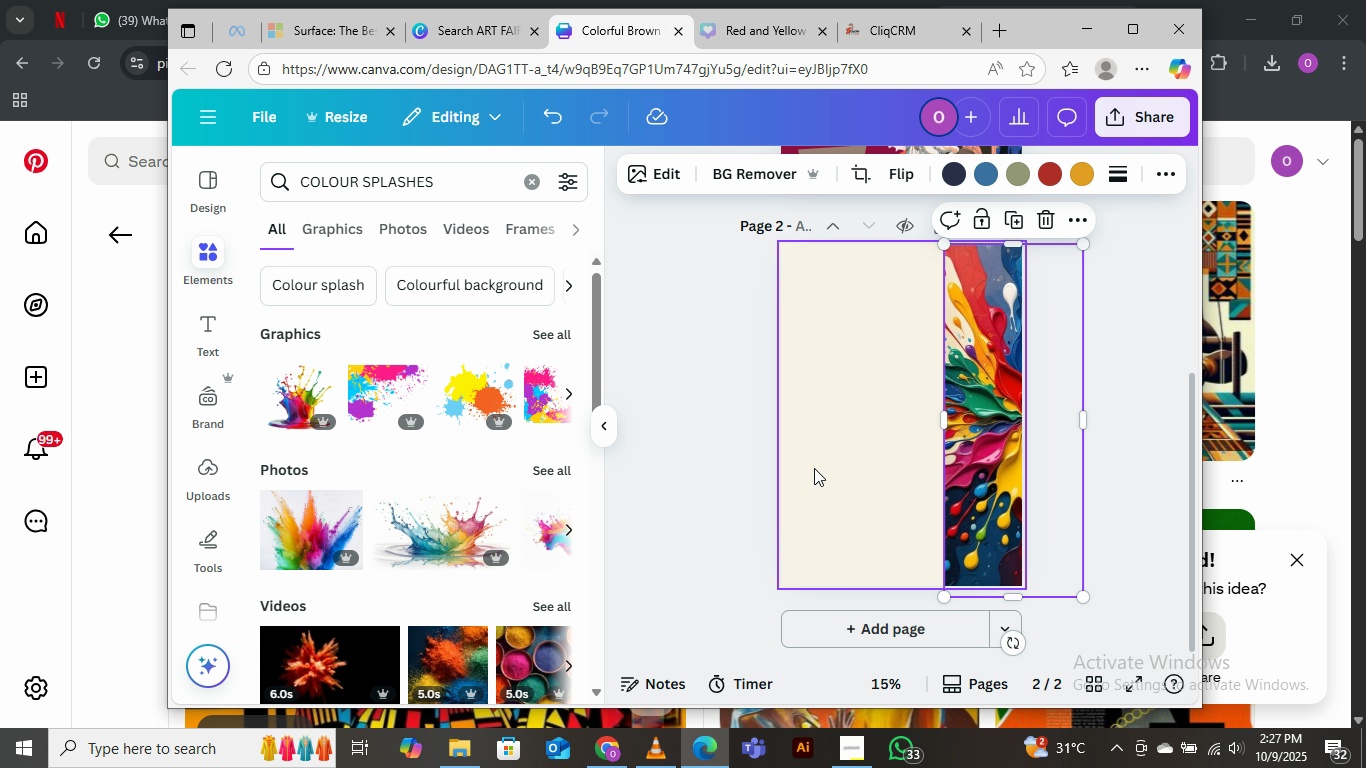 
wait(5.84)
 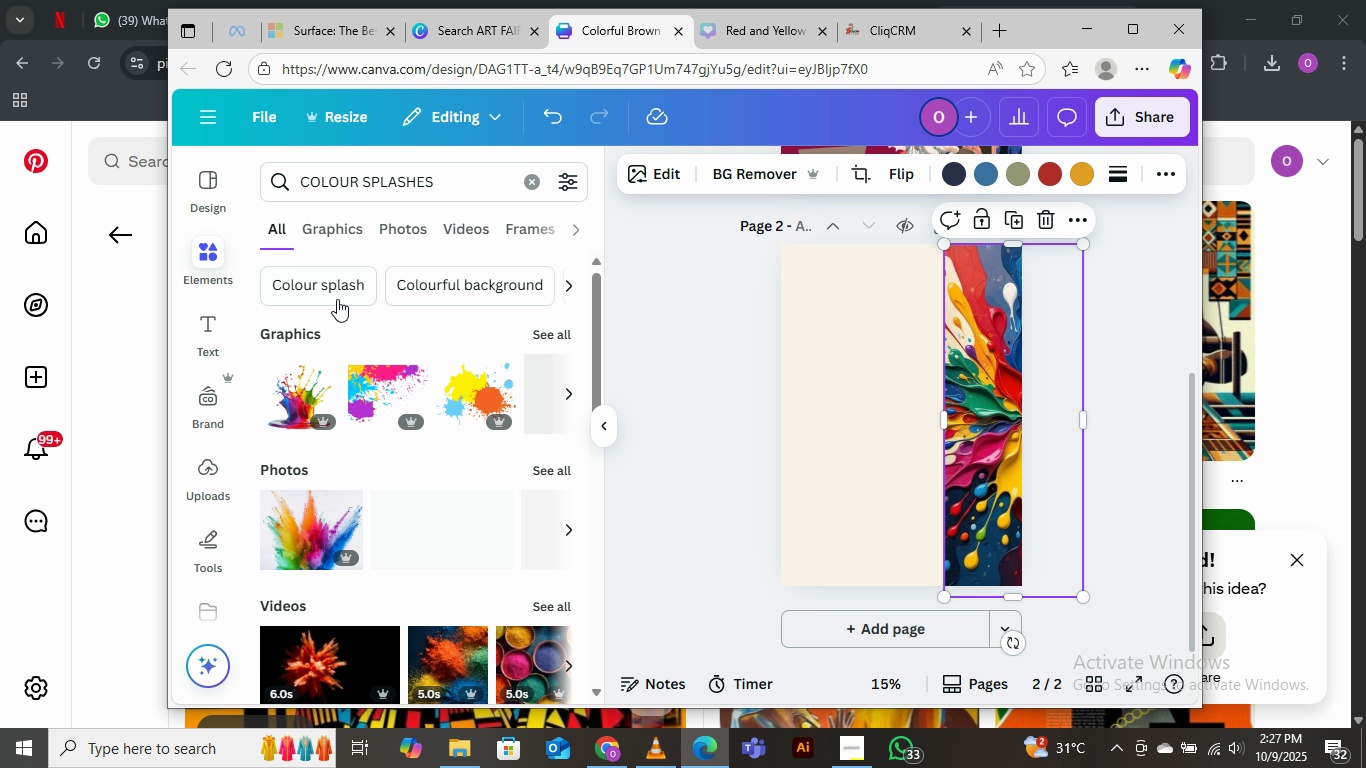 
left_click([980, 422])
 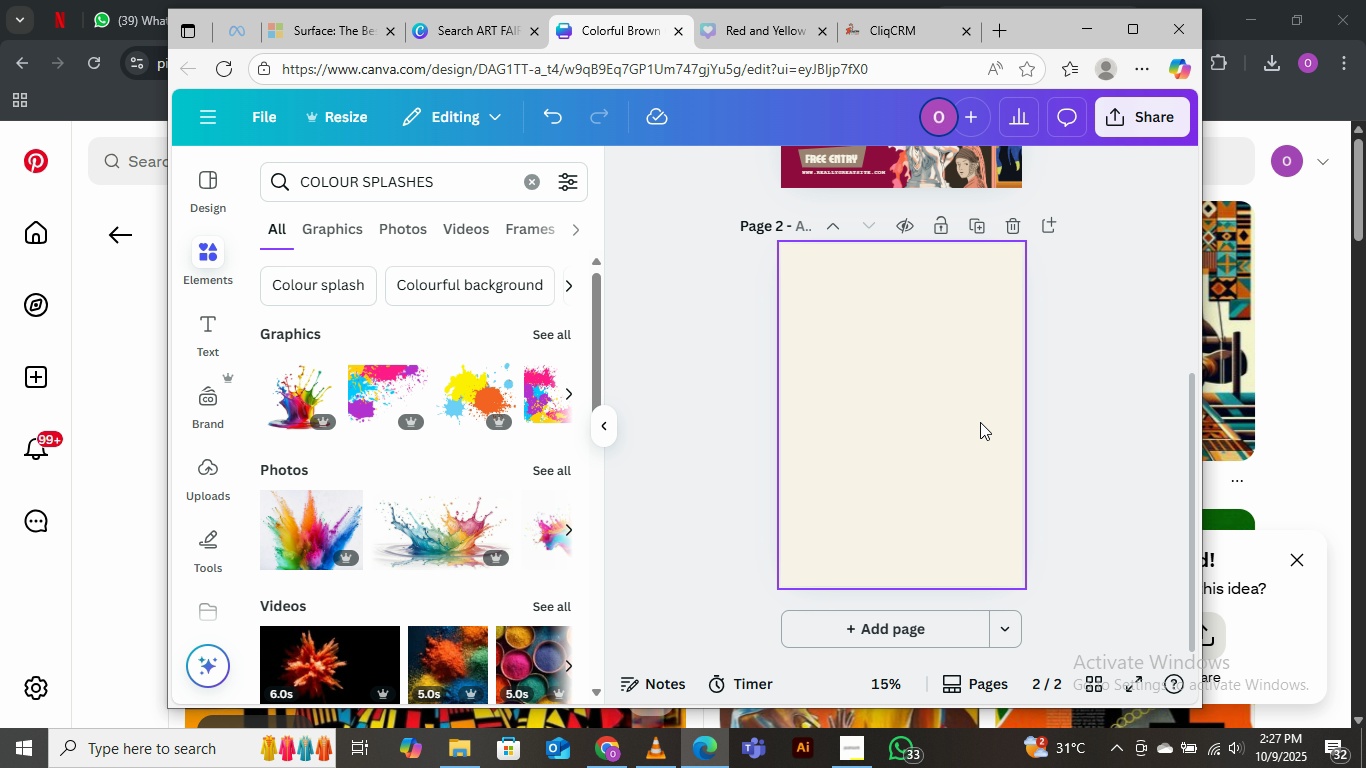 
key(Delete)
 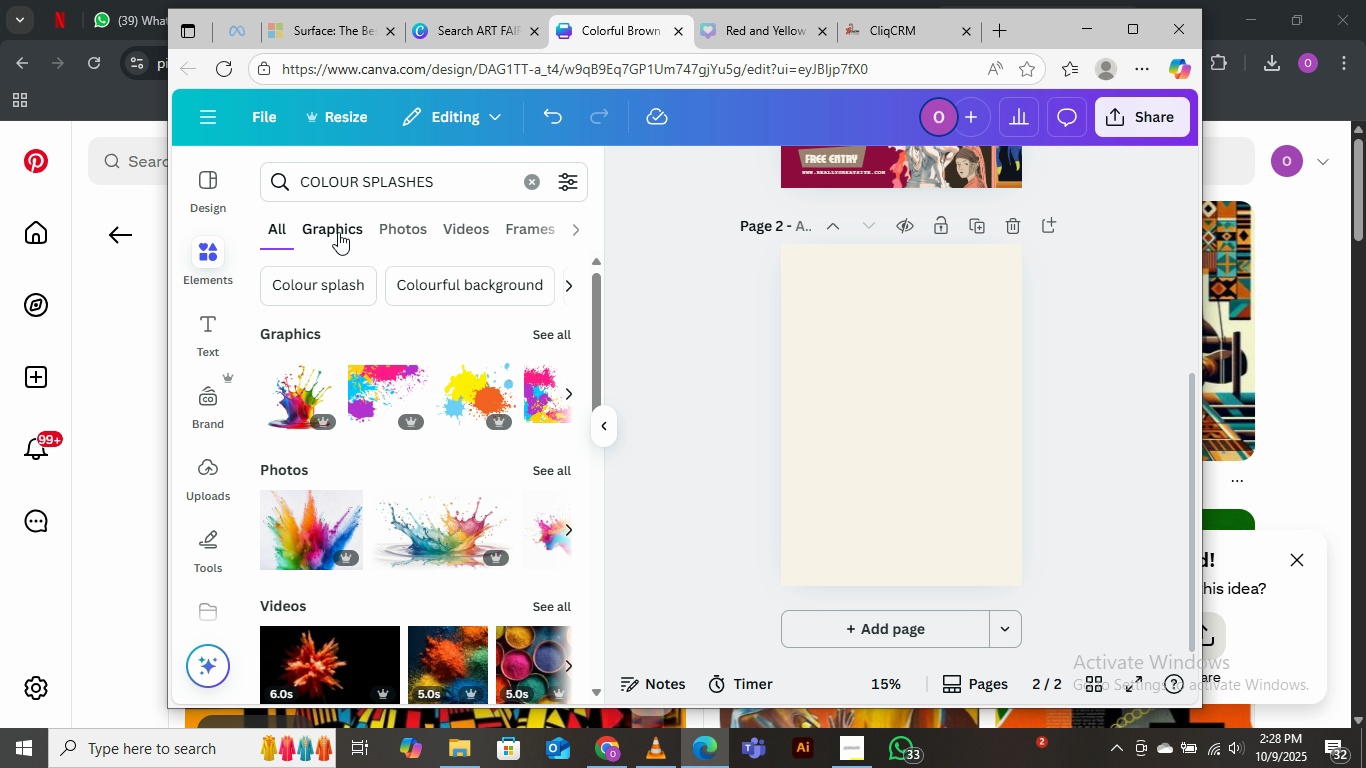 
wait(6.99)
 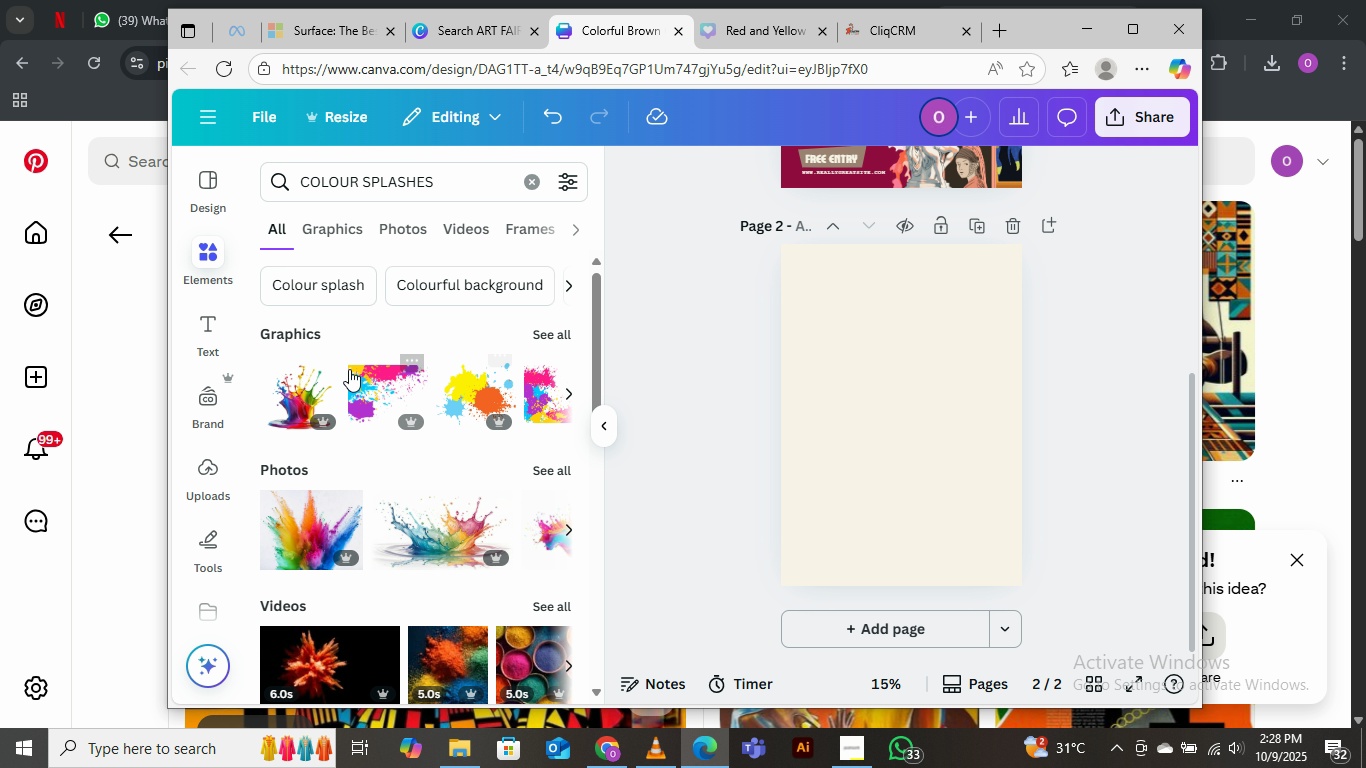 
left_click([345, 233])
 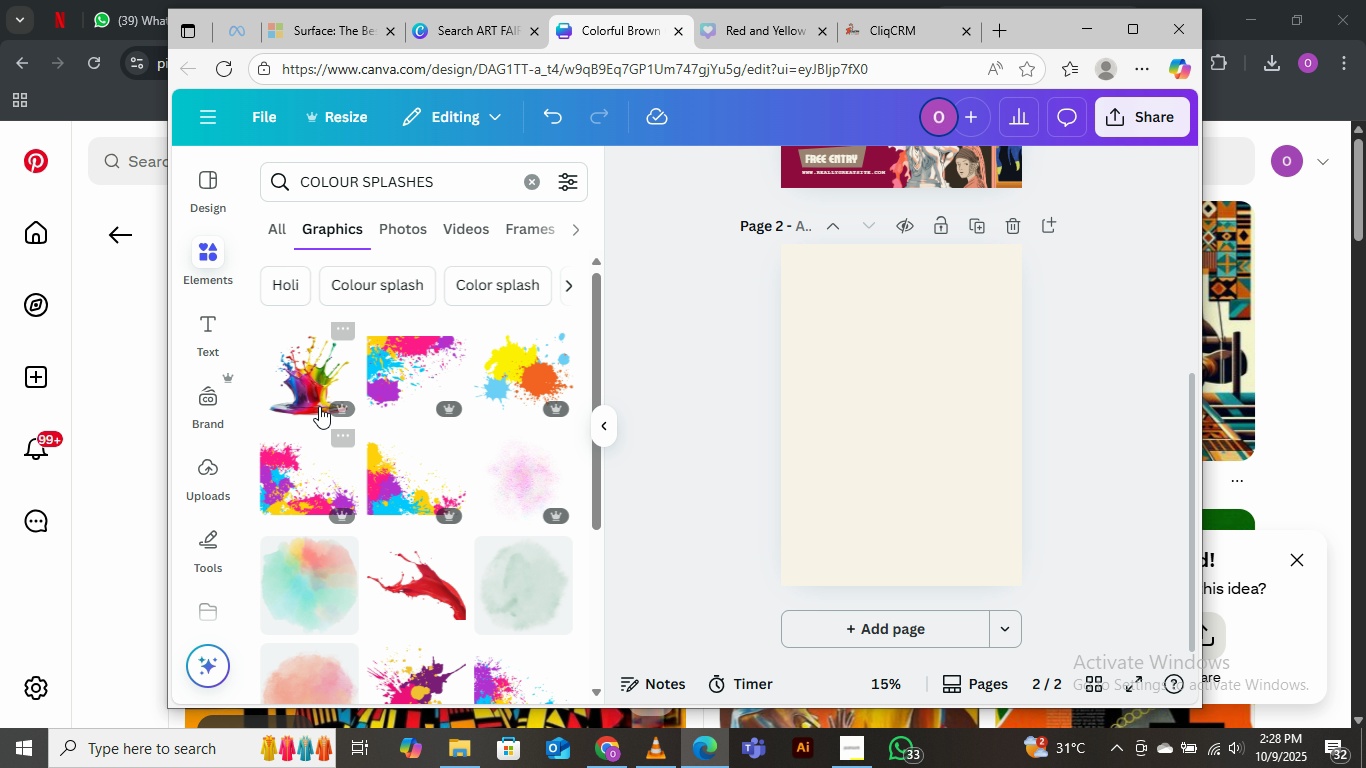 
left_click([303, 379])
 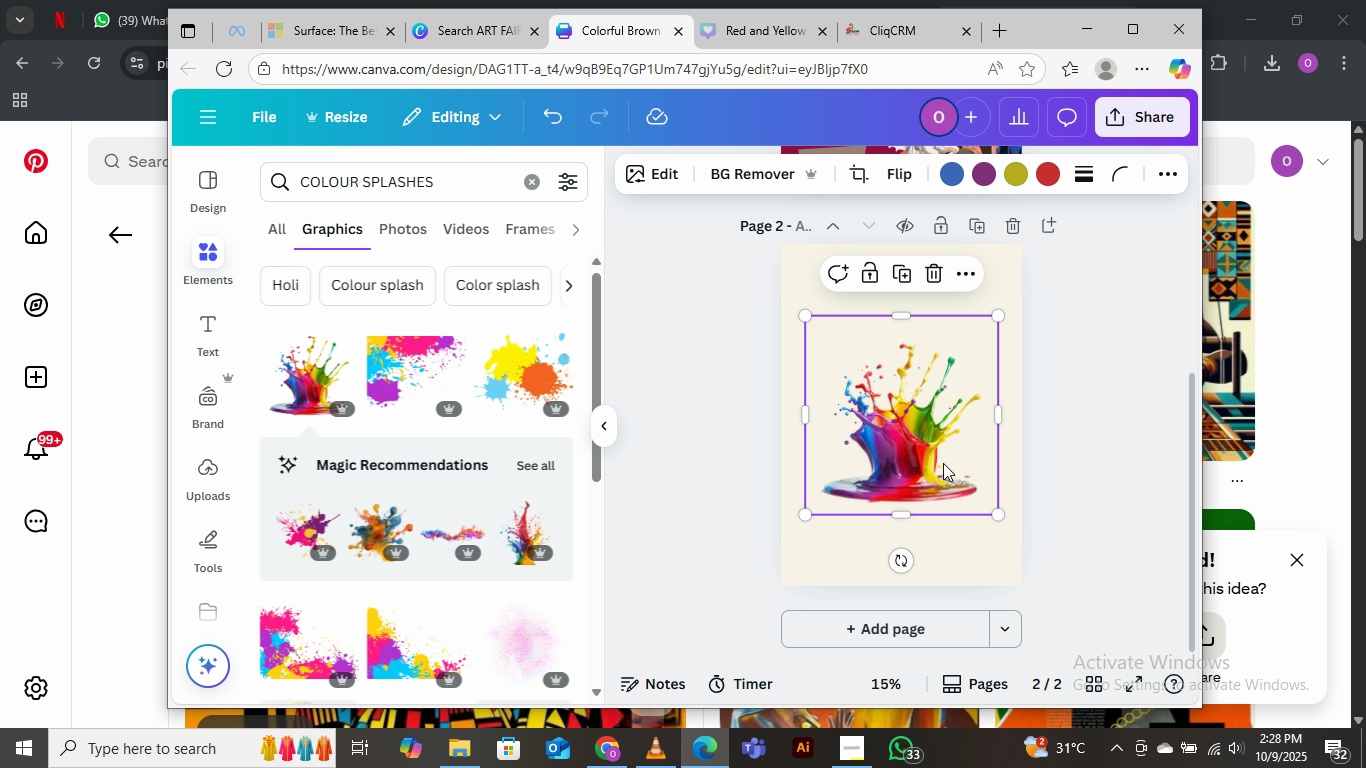 
left_click_drag(start_coordinate=[937, 464], to_coordinate=[932, 544])
 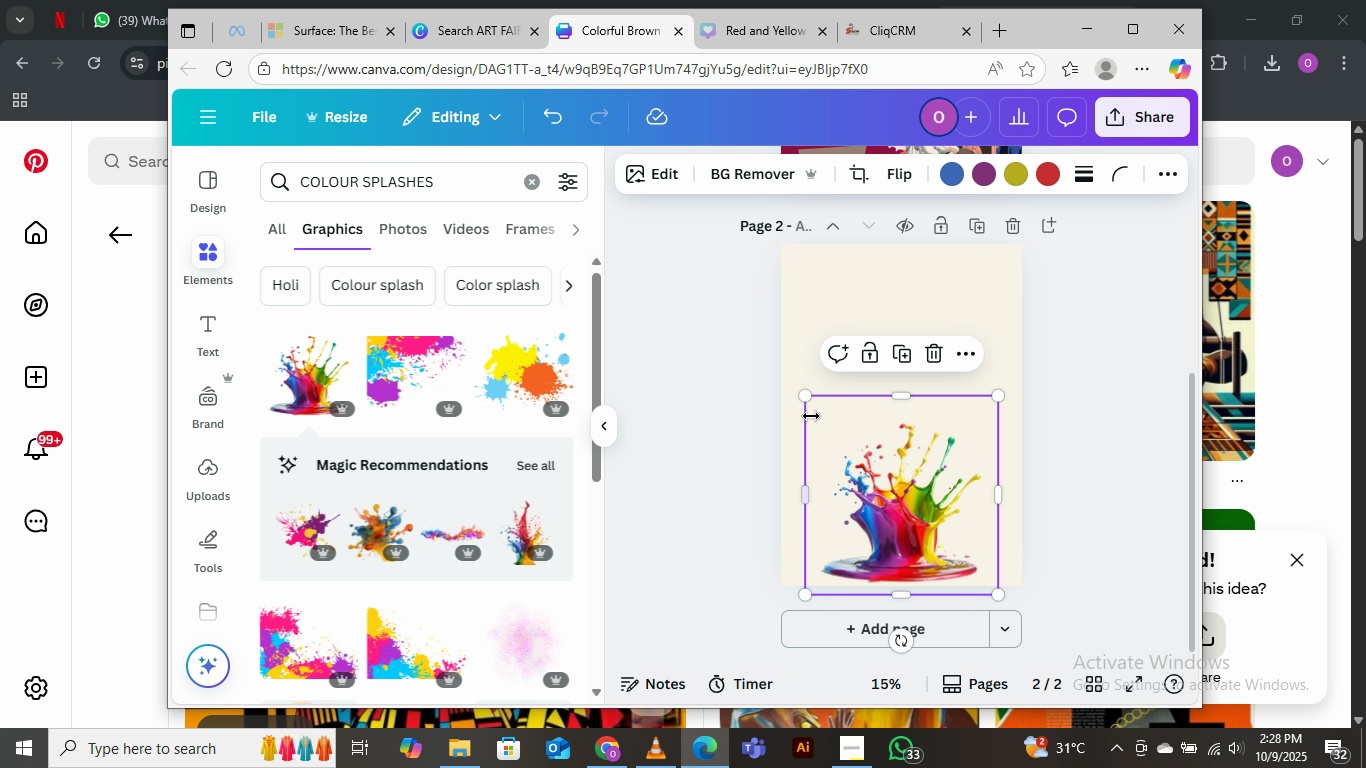 
mouse_move([801, 400])
 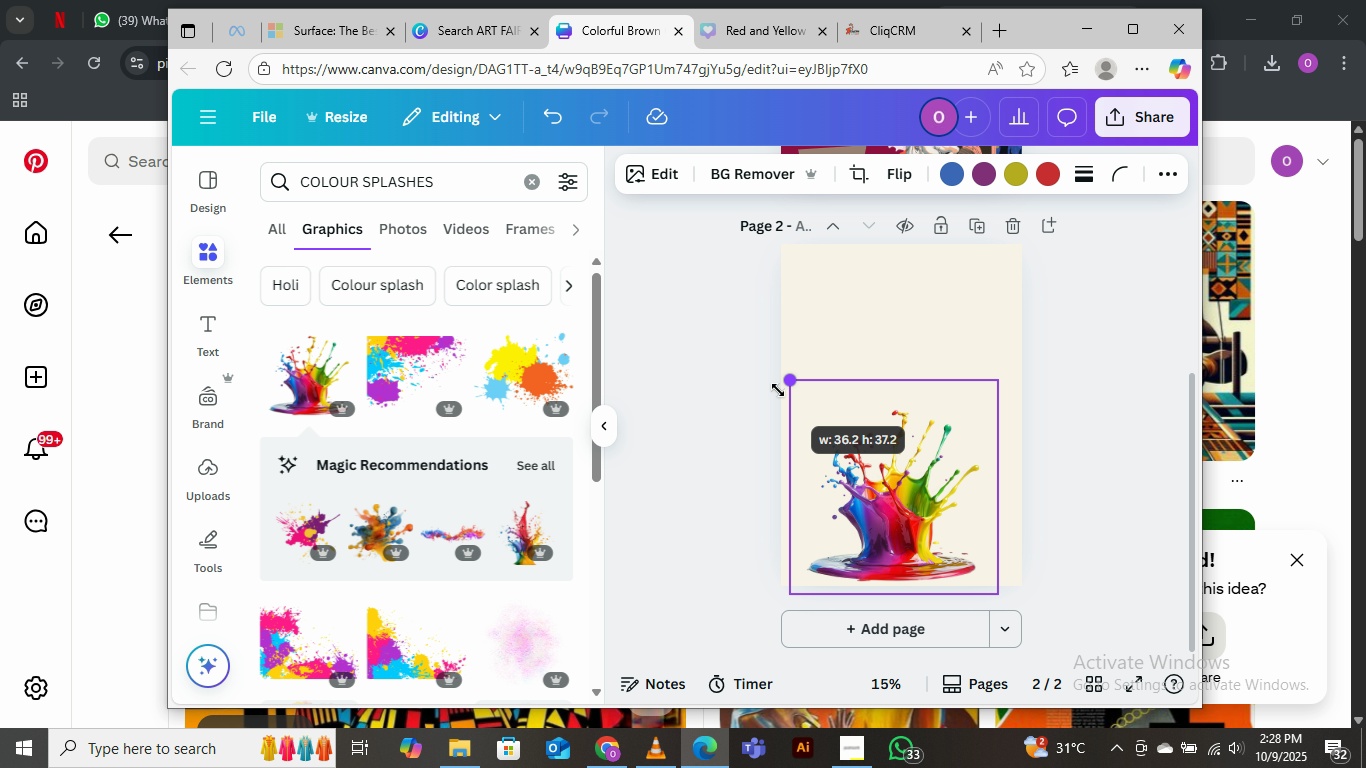 
left_click_drag(start_coordinate=[801, 399], to_coordinate=[778, 390])
 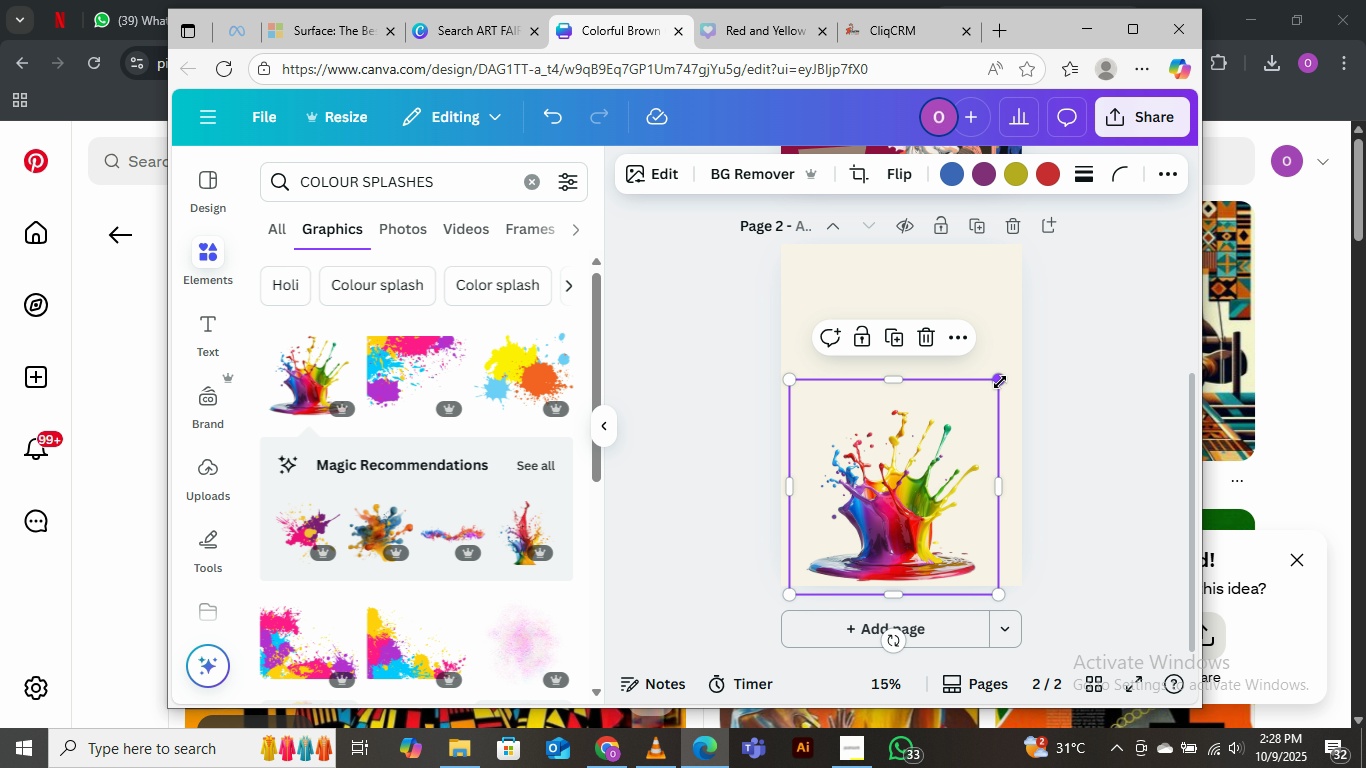 
left_click_drag(start_coordinate=[998, 384], to_coordinate=[1011, 380])
 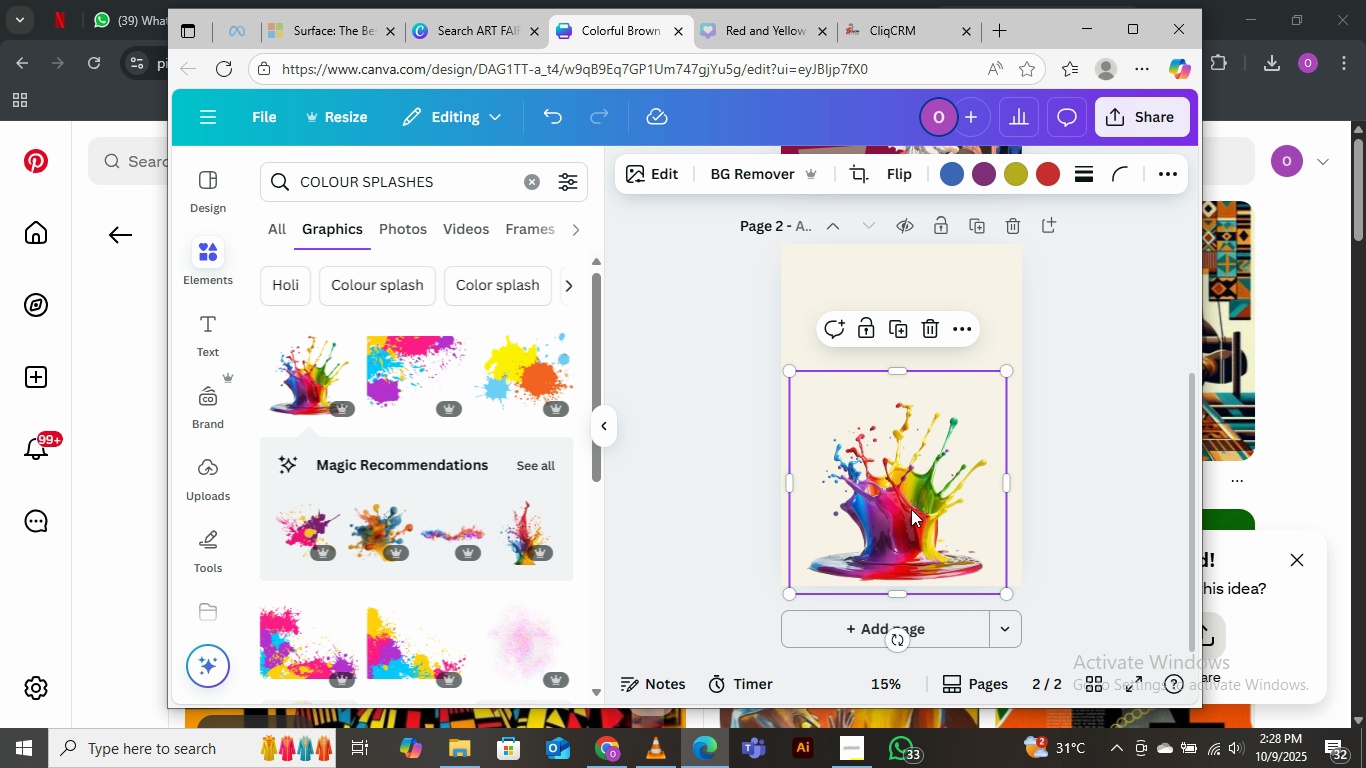 
left_click_drag(start_coordinate=[911, 507], to_coordinate=[917, 502])
 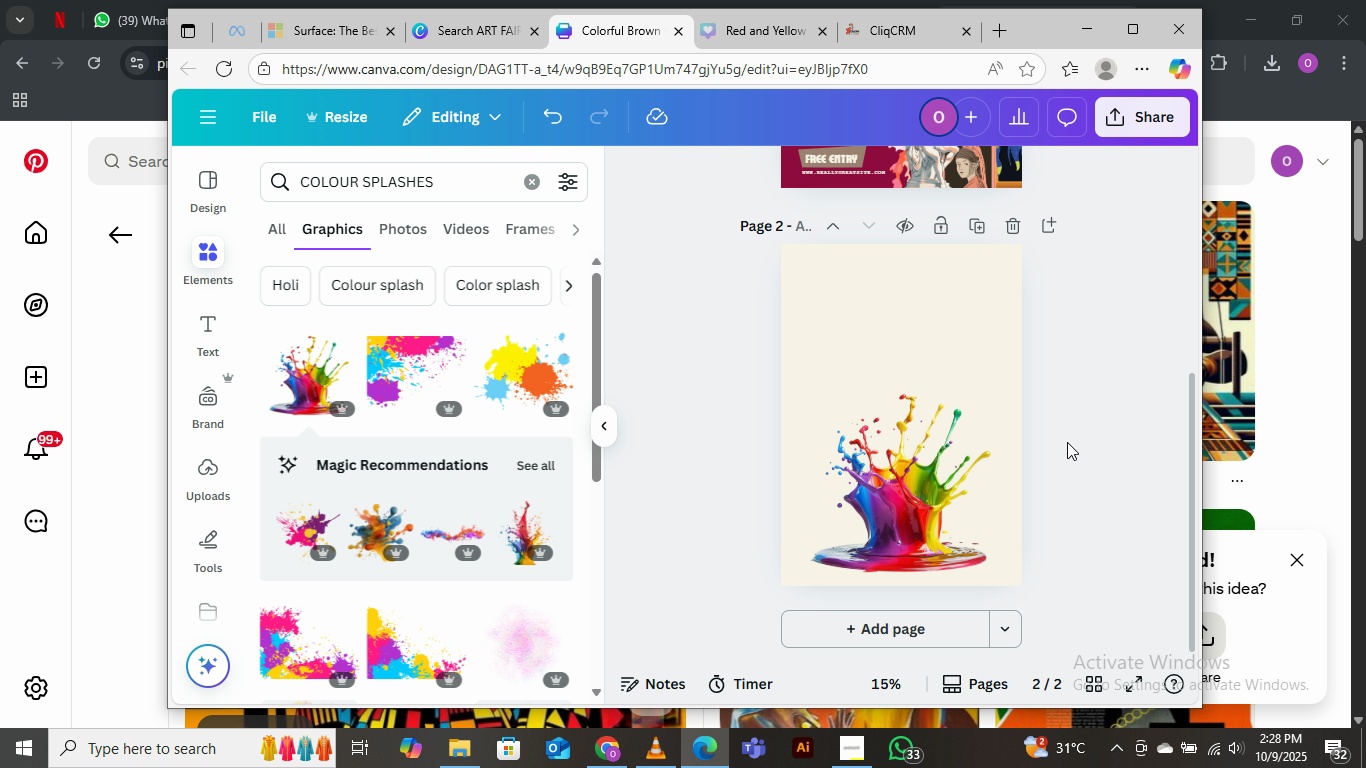 
left_click([1067, 442])
 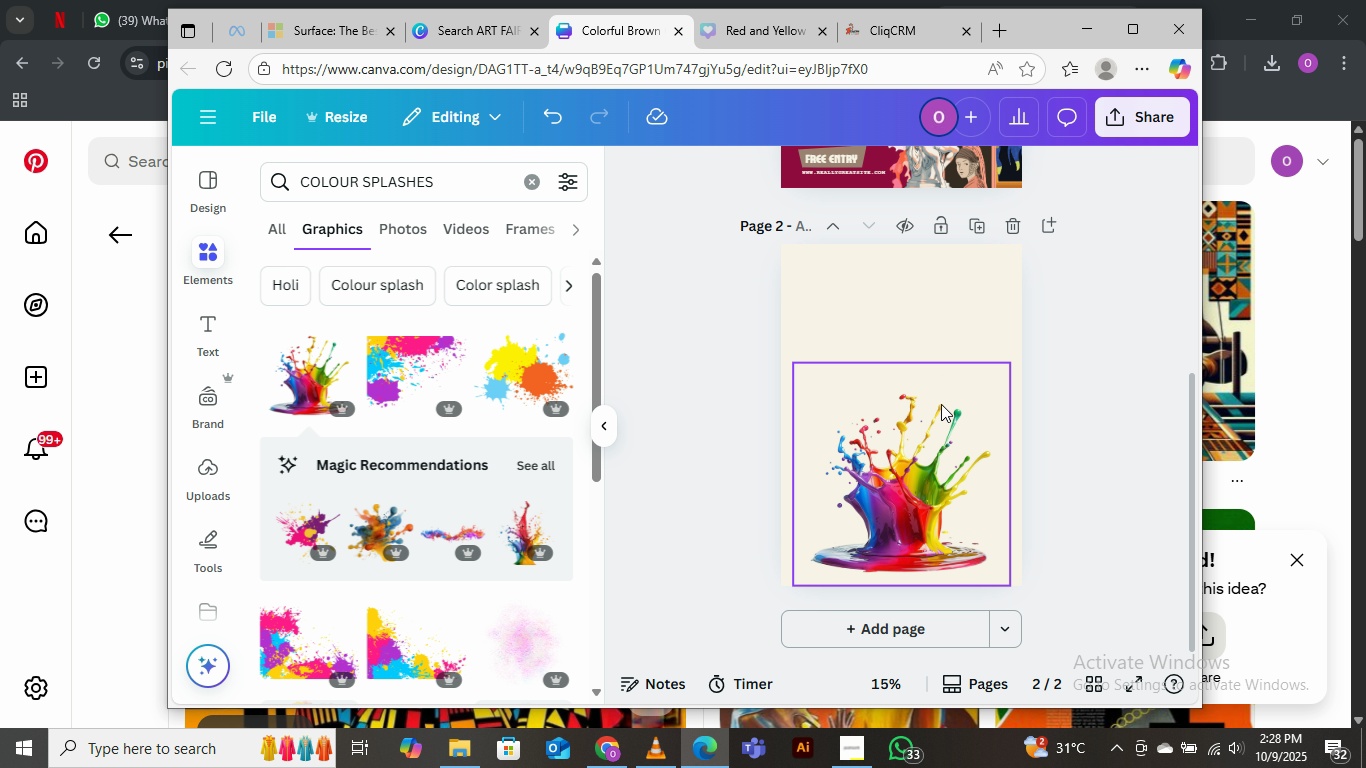 
scroll: coordinate [946, 358], scroll_direction: up, amount: 4.0
 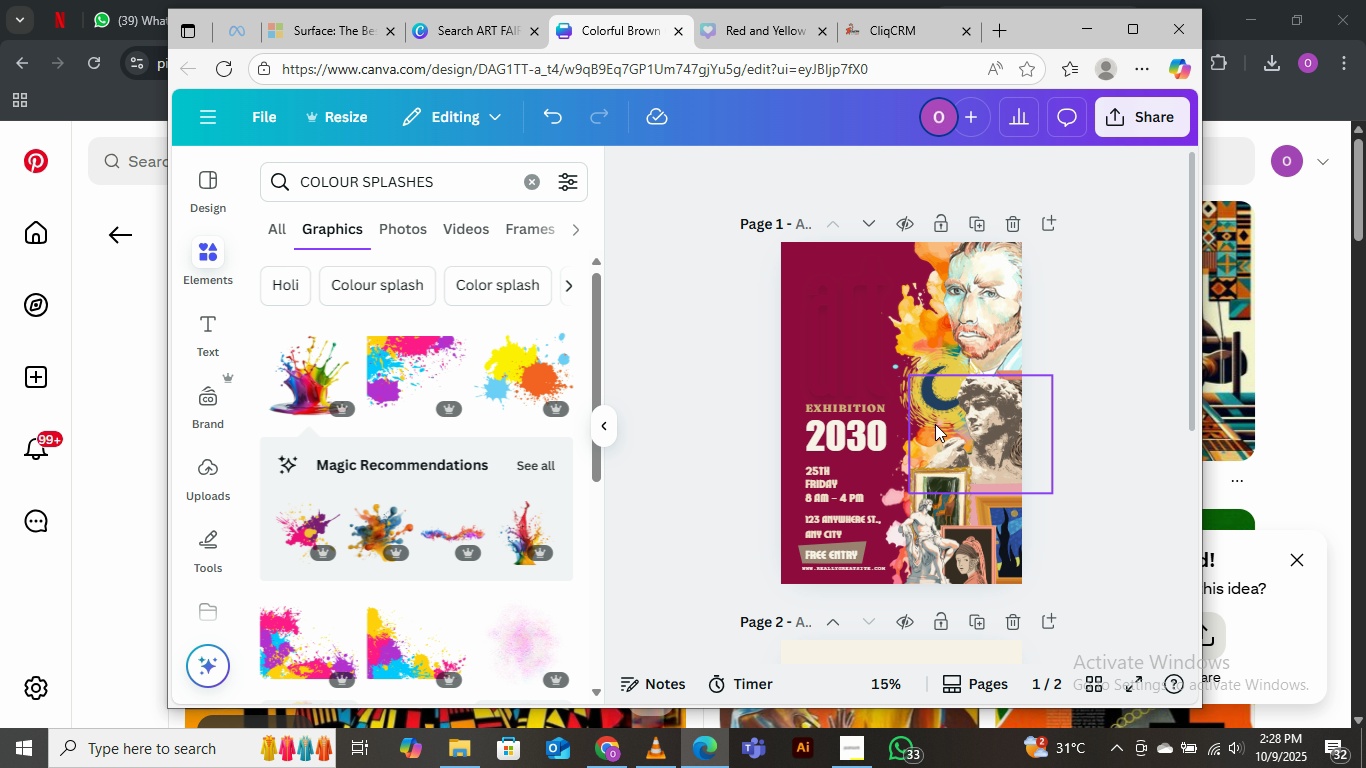 
scroll: coordinate [802, 442], scroll_direction: down, amount: 10.0
 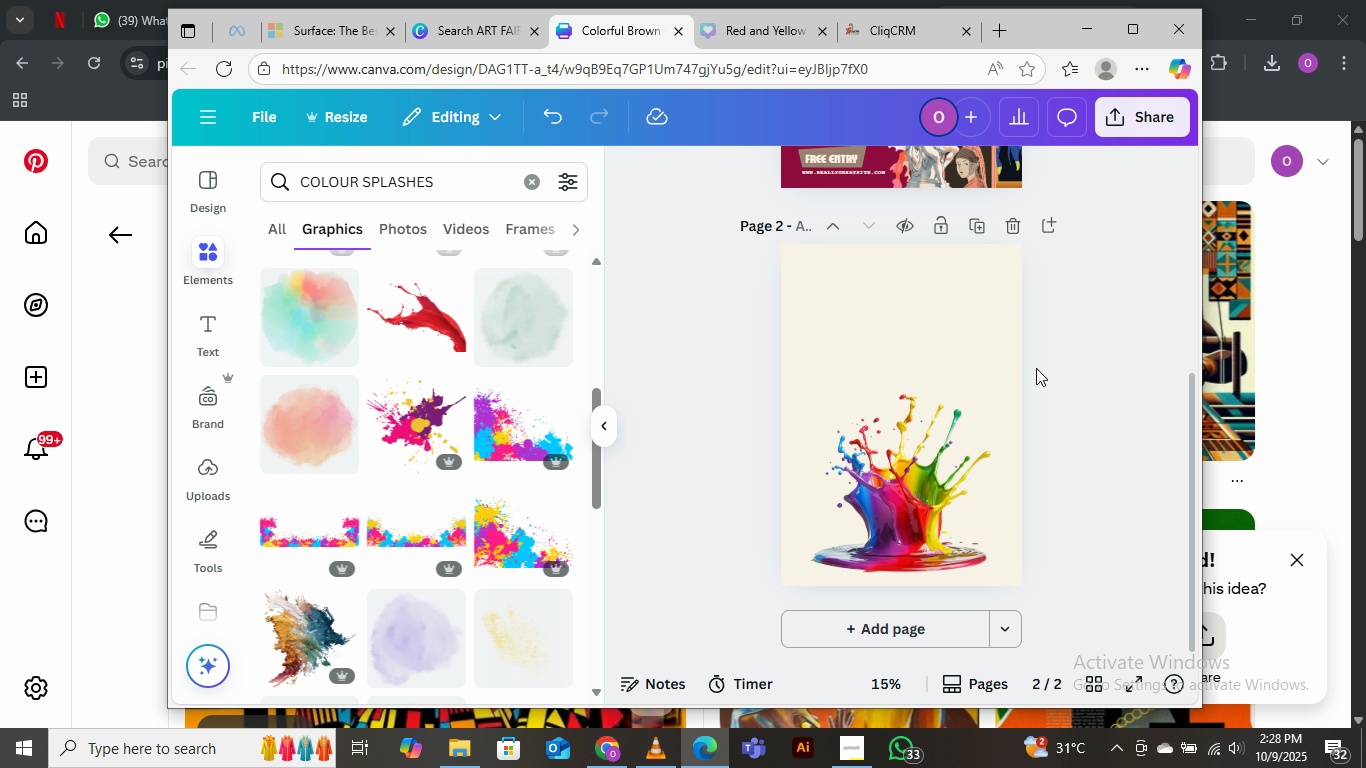 
wait(7.46)
 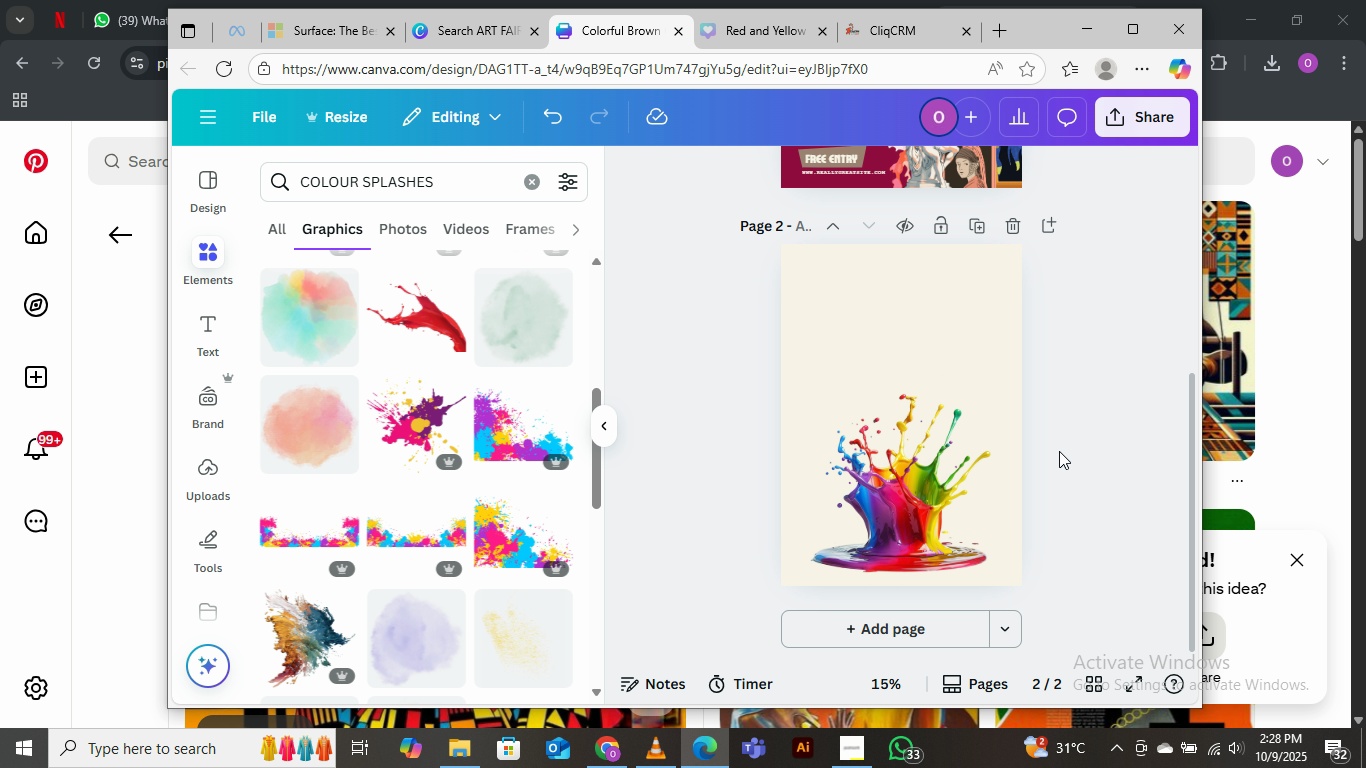 
left_click_drag(start_coordinate=[917, 516], to_coordinate=[947, 523])
 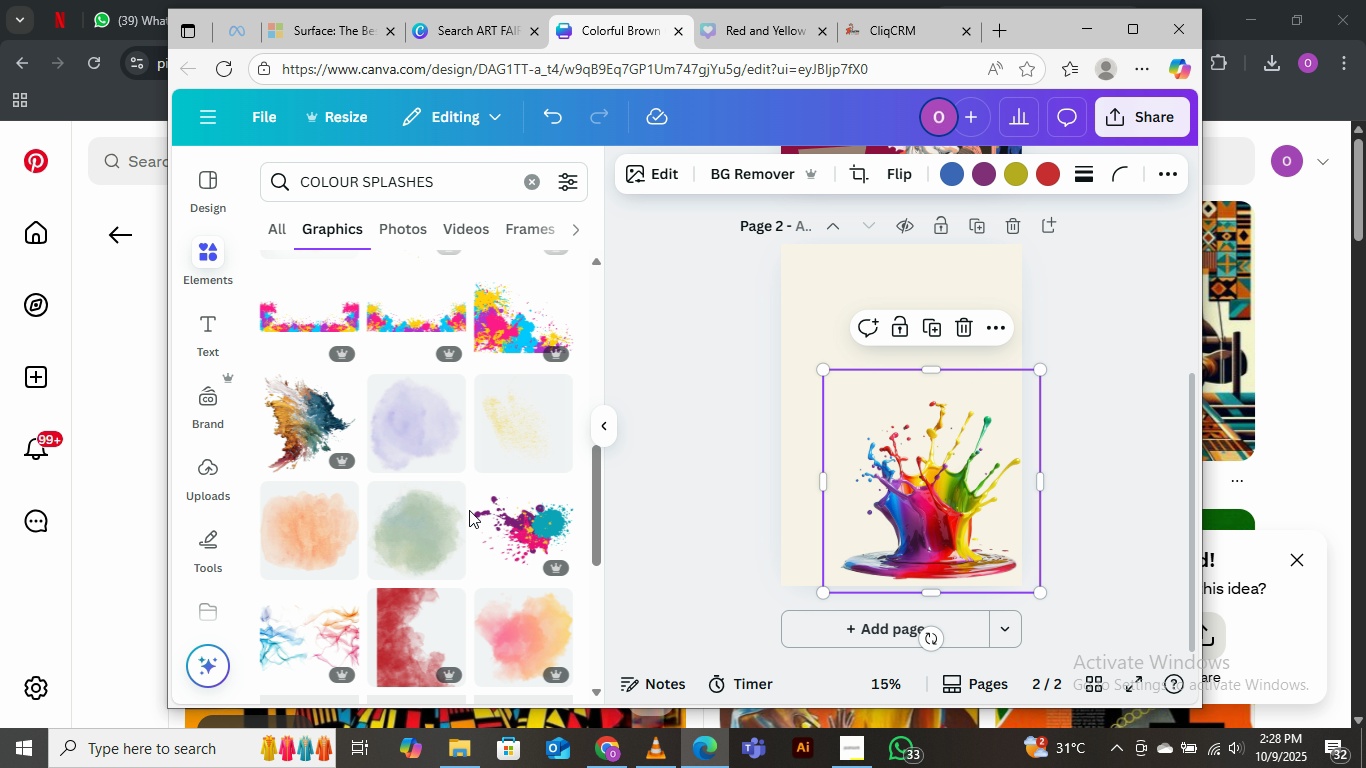 
scroll: coordinate [469, 512], scroll_direction: down, amount: 4.0
 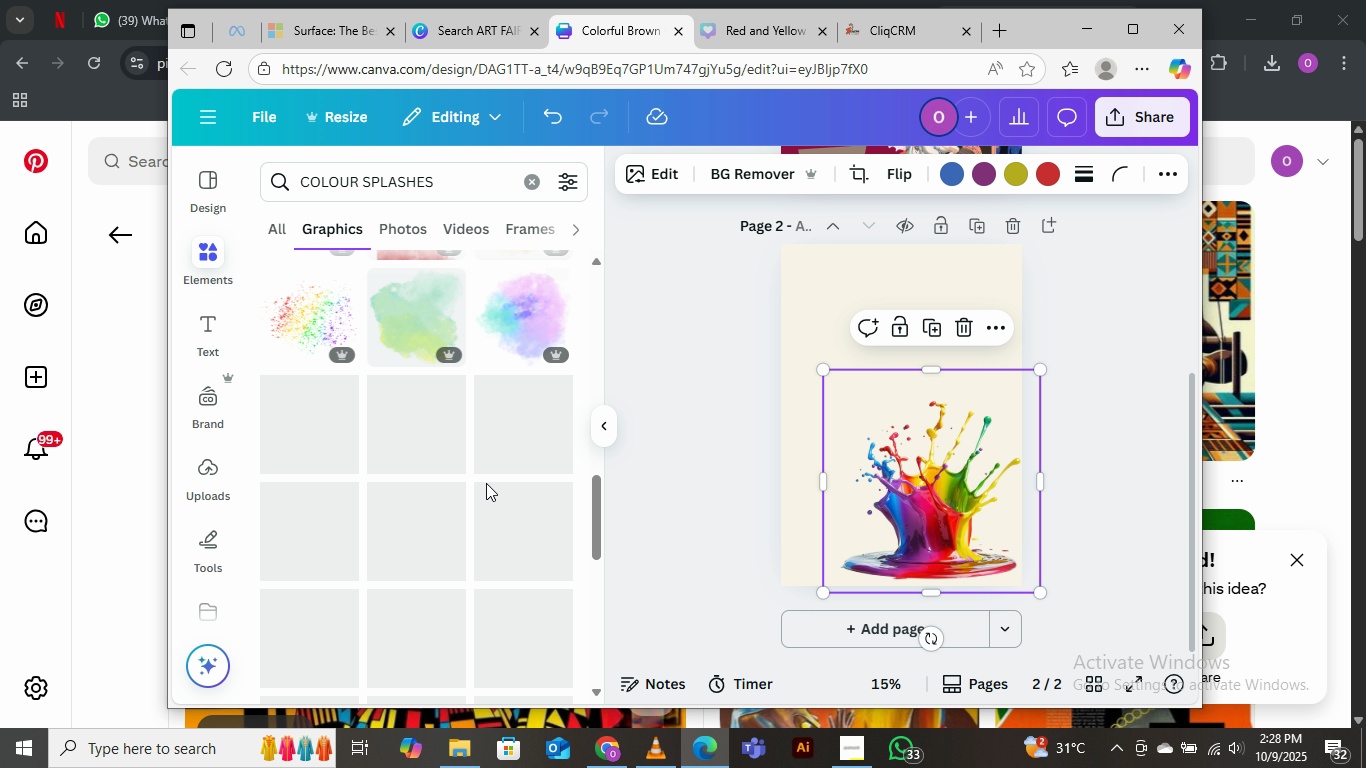 
scroll: coordinate [486, 480], scroll_direction: up, amount: 18.0
 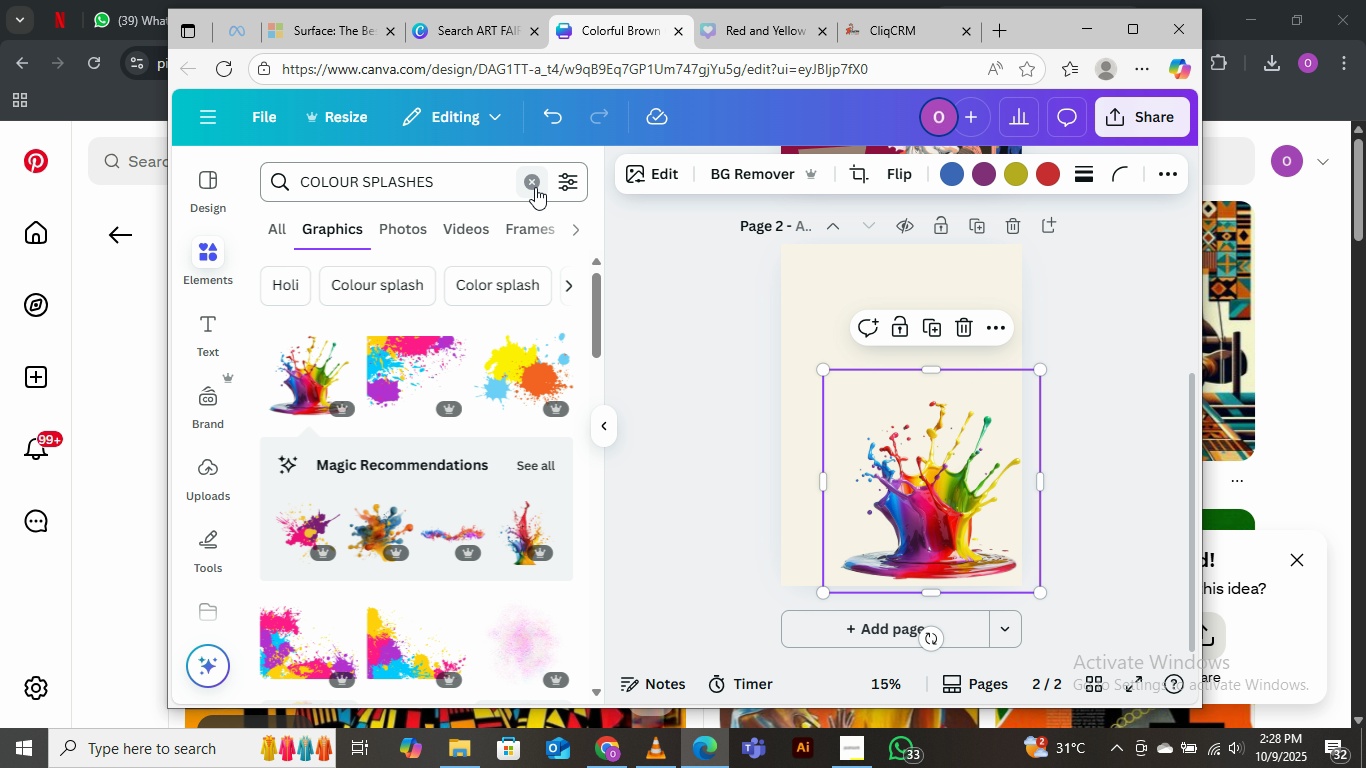 
left_click([535, 187])
 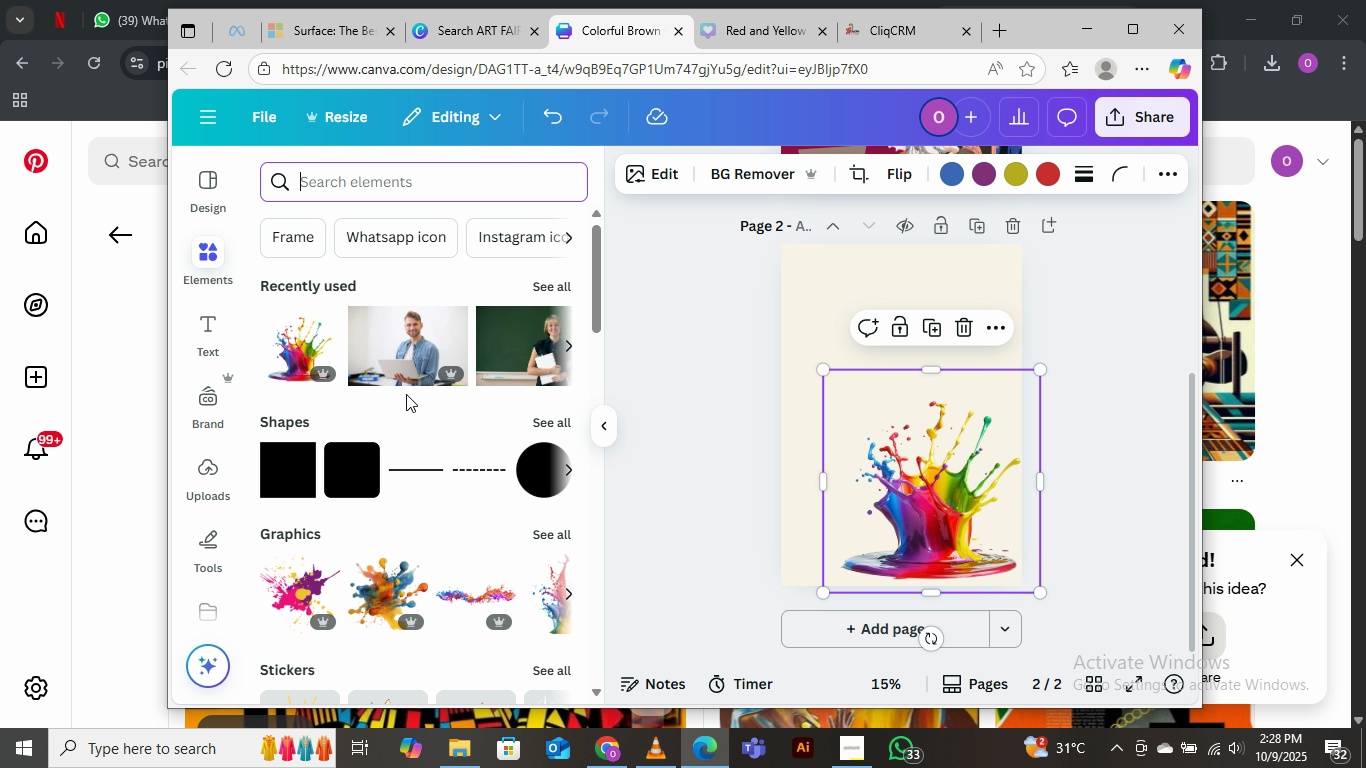 
scroll: coordinate [405, 388], scroll_direction: down, amount: 4.0
 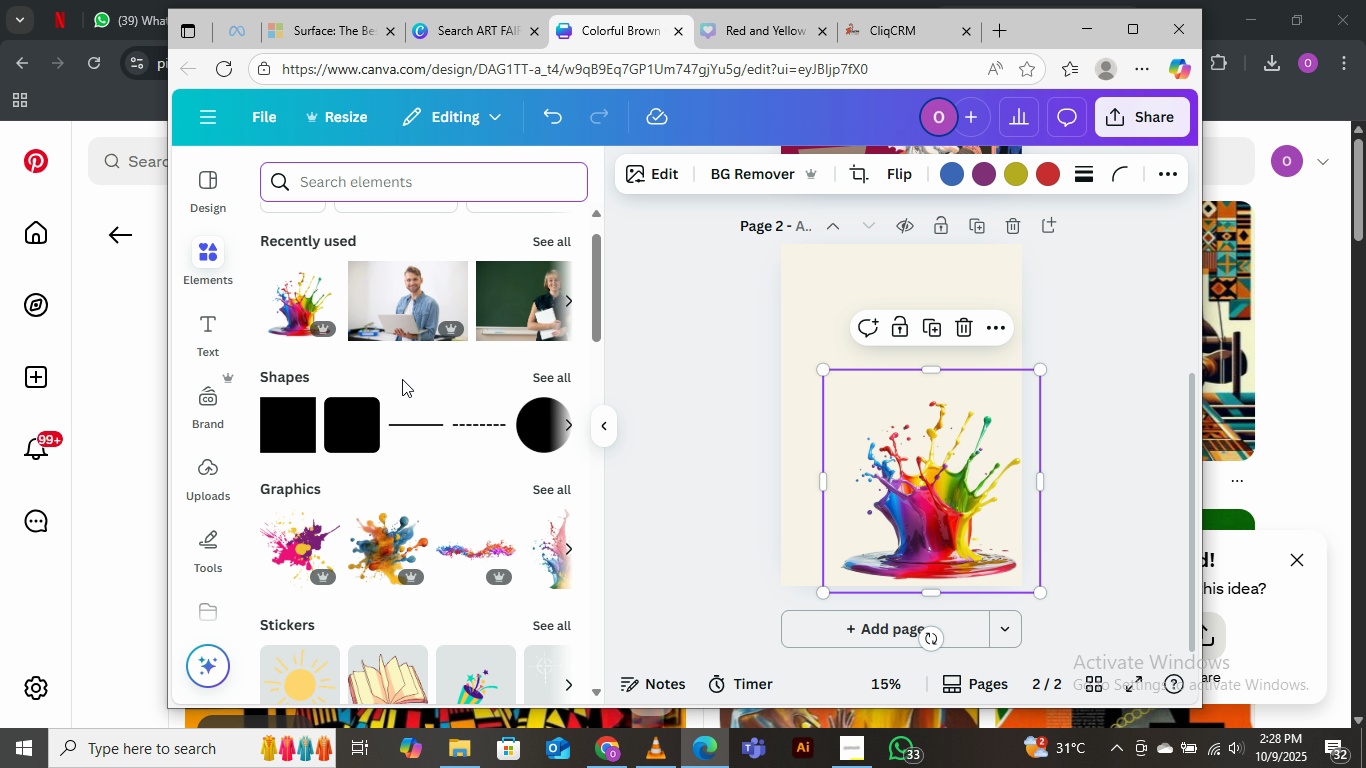 
scroll: coordinate [402, 379], scroll_direction: up, amount: 4.0
 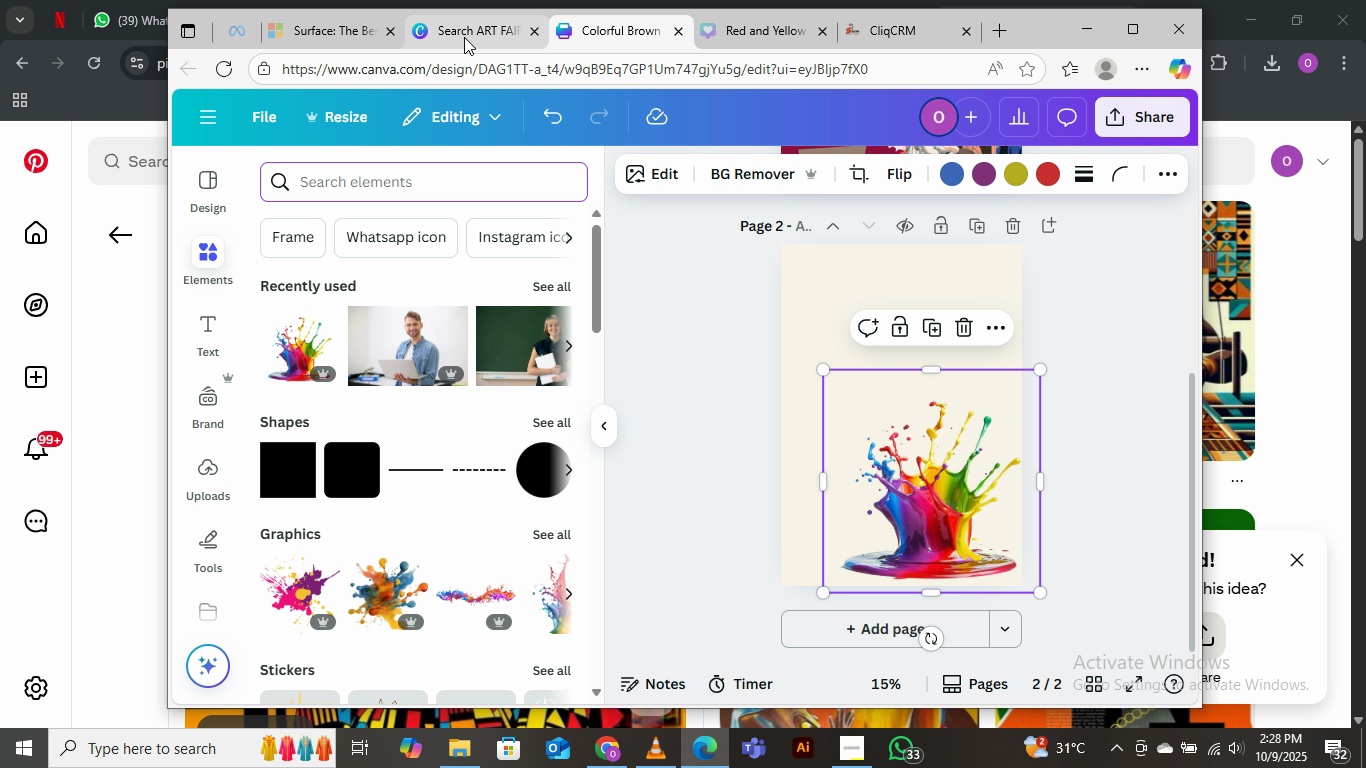 
left_click([466, 31])
 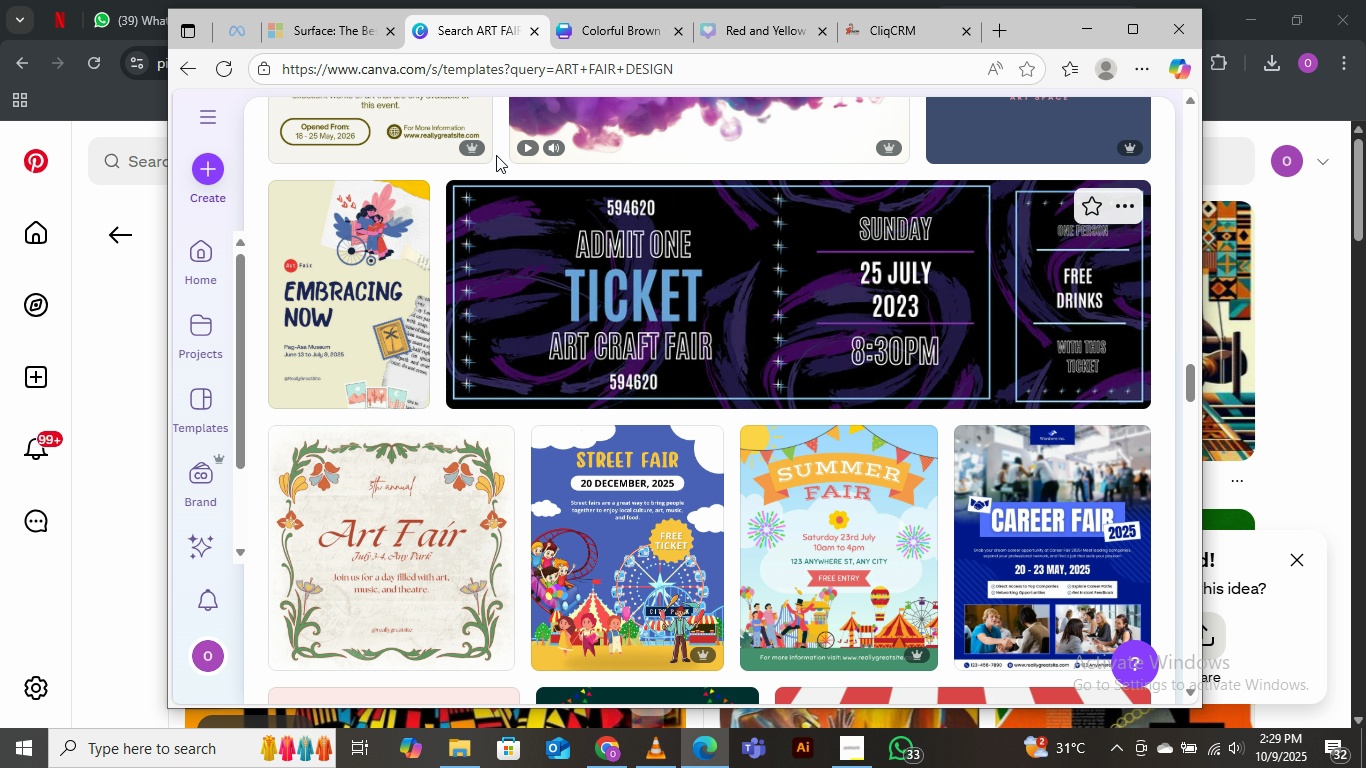 
scroll: coordinate [497, 151], scroll_direction: up, amount: 5.0
 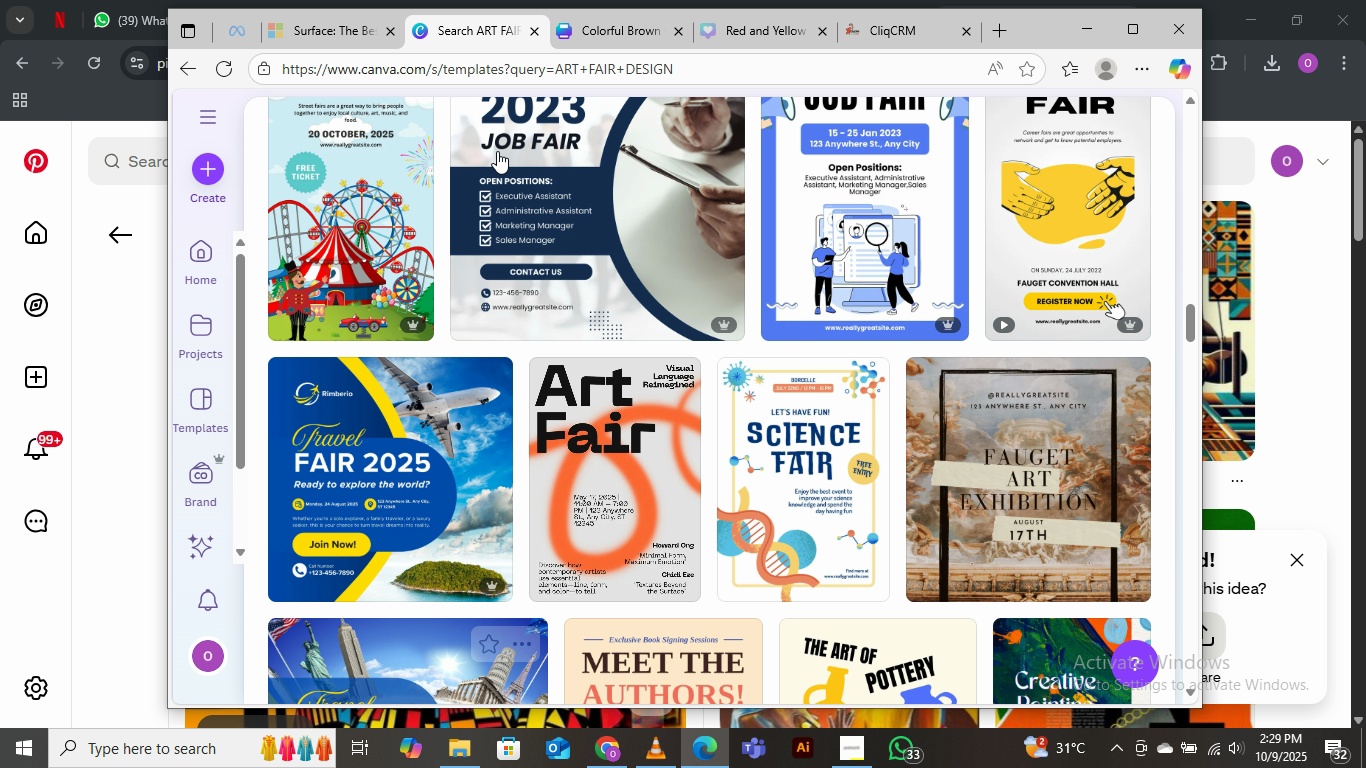 
scroll: coordinate [492, 150], scroll_direction: down, amount: 6.0
 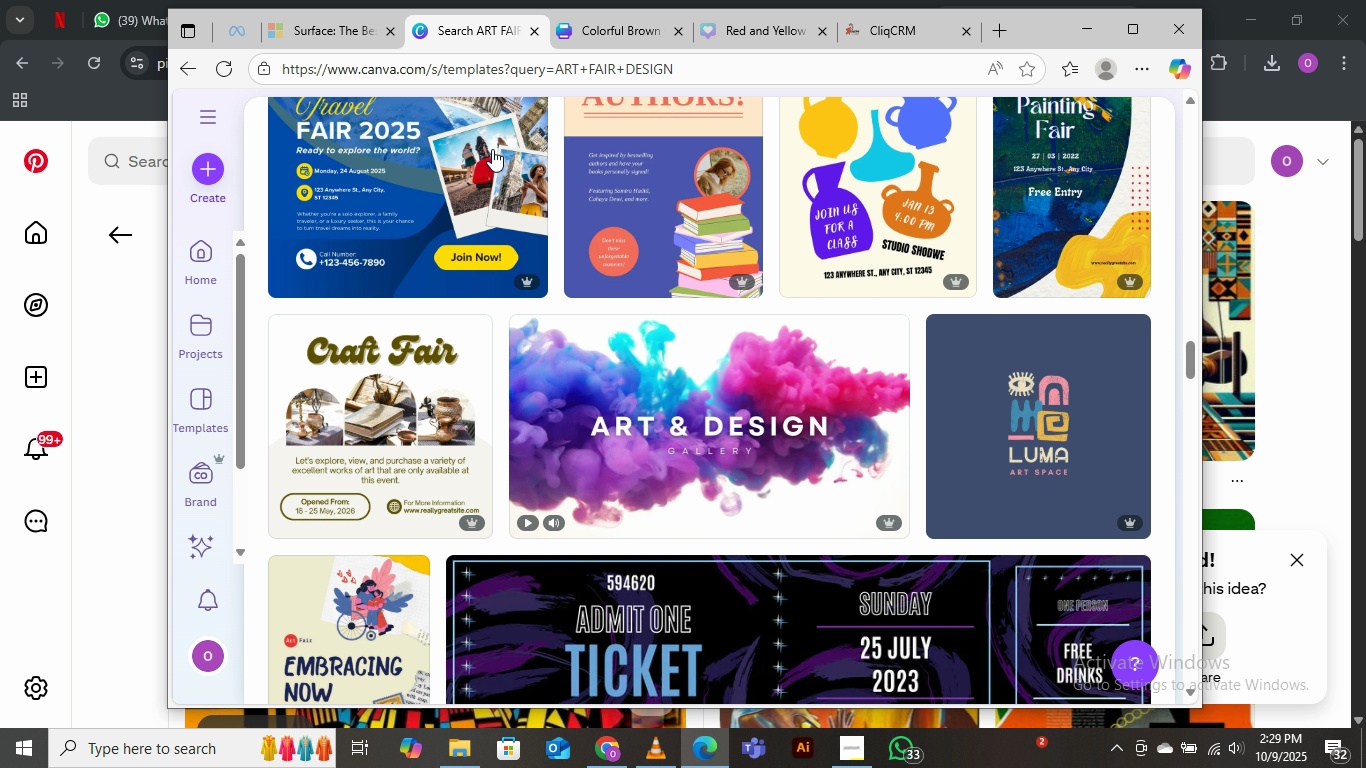 
wait(8.34)
 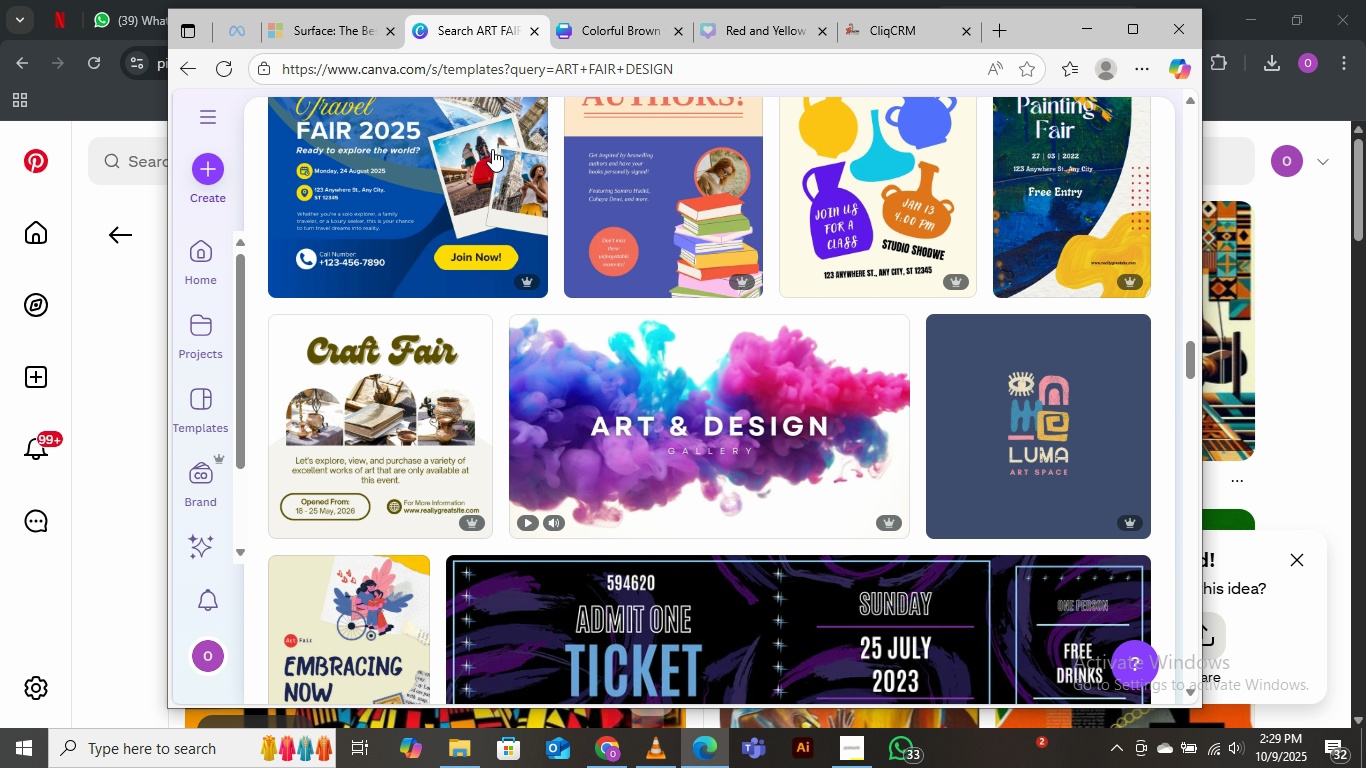 
scroll: coordinate [715, 280], scroll_direction: up, amount: 16.0
 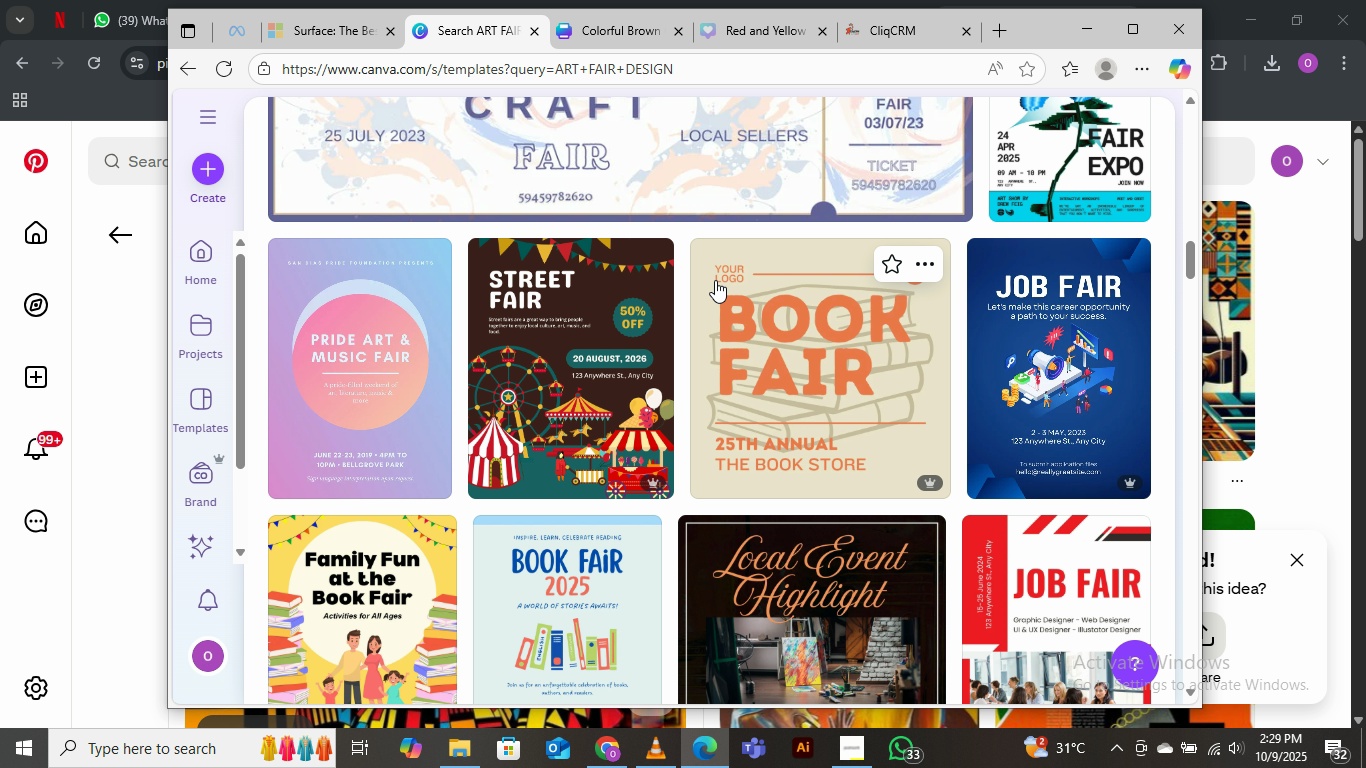 
wait(22.31)
 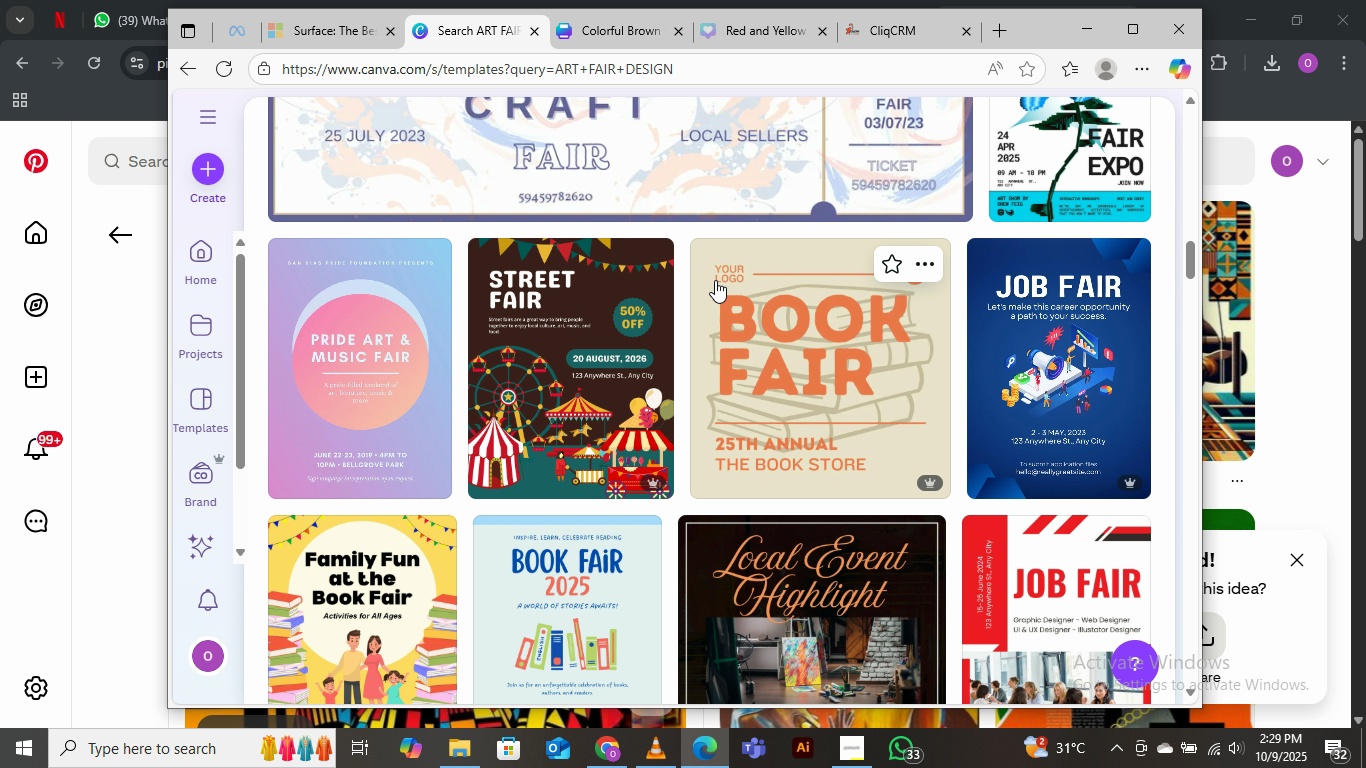 
scroll: coordinate [913, 417], scroll_direction: up, amount: 2.0
 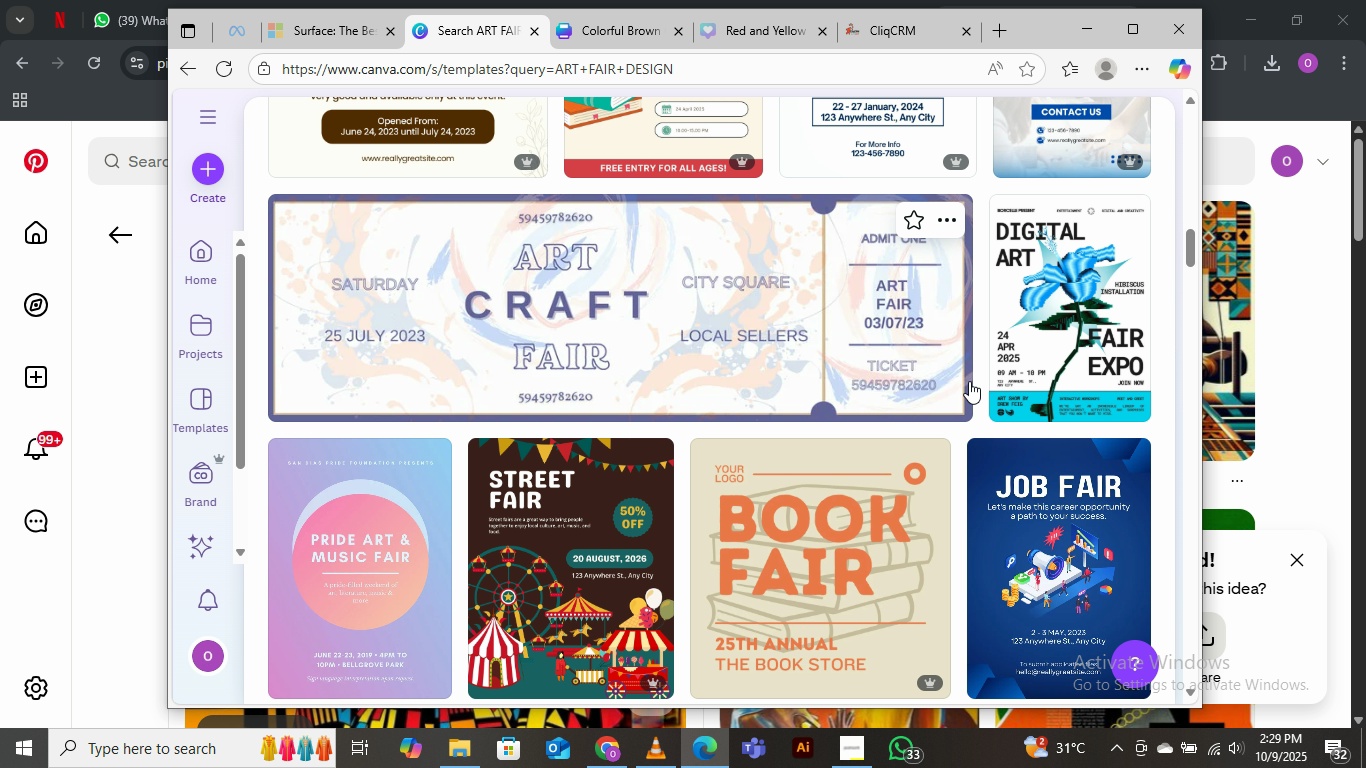 
wait(15.66)
 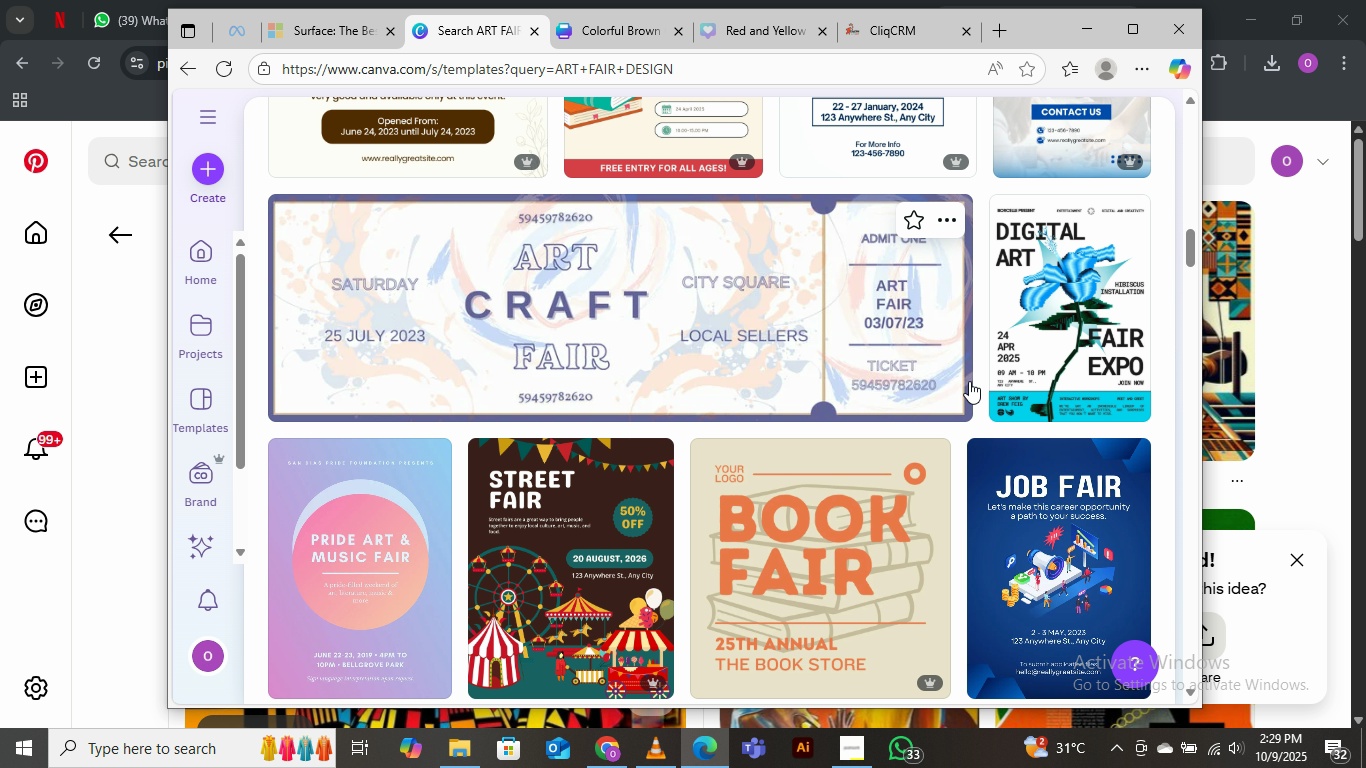 
mouse_move([916, 348])
 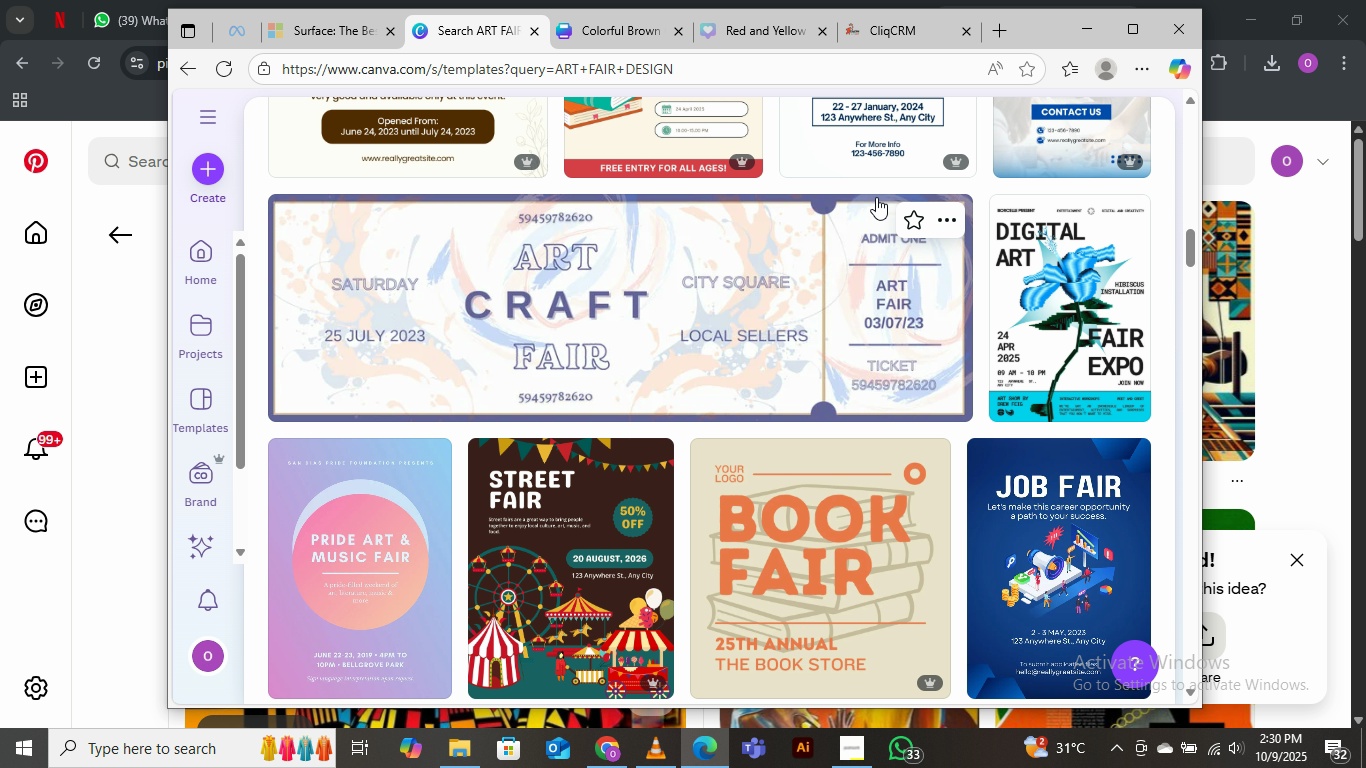 
wait(28.87)
 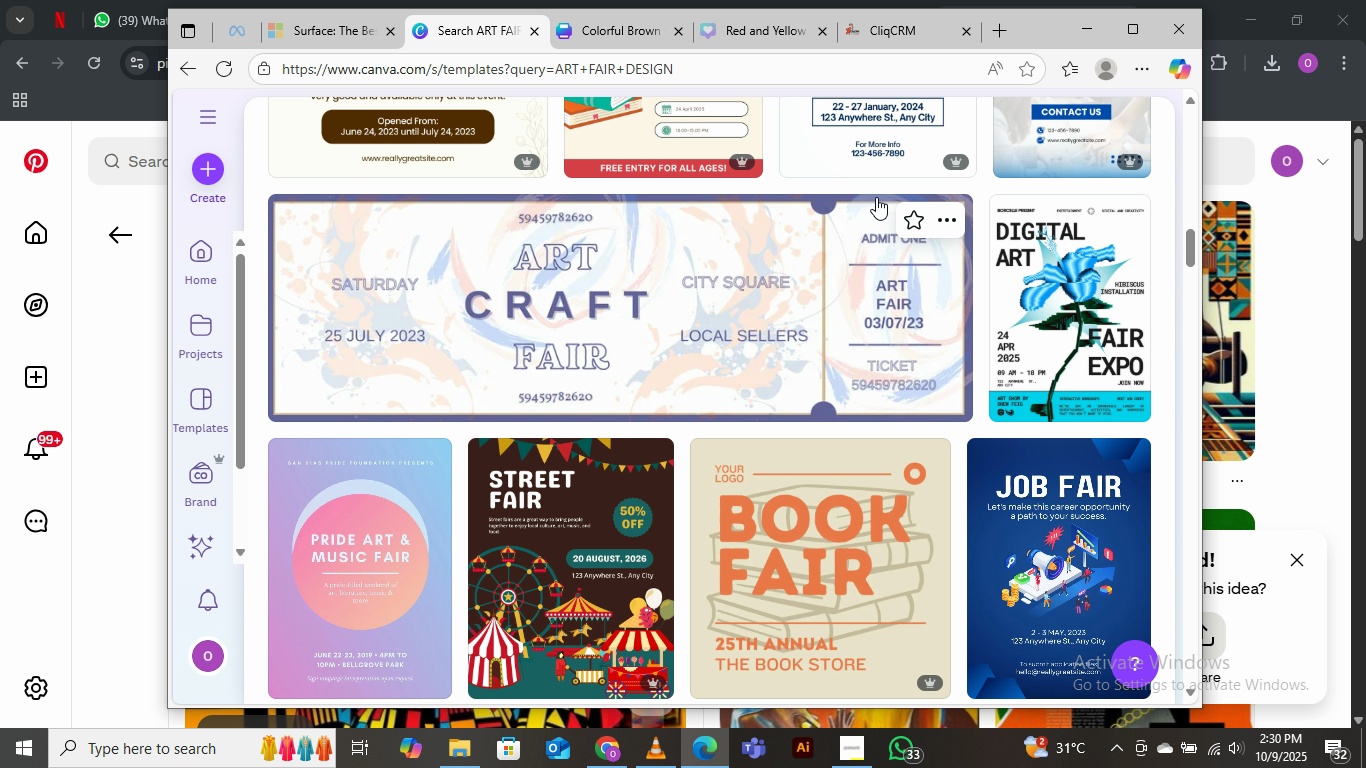 
scroll: coordinate [678, 413], scroll_direction: up, amount: 13.0
 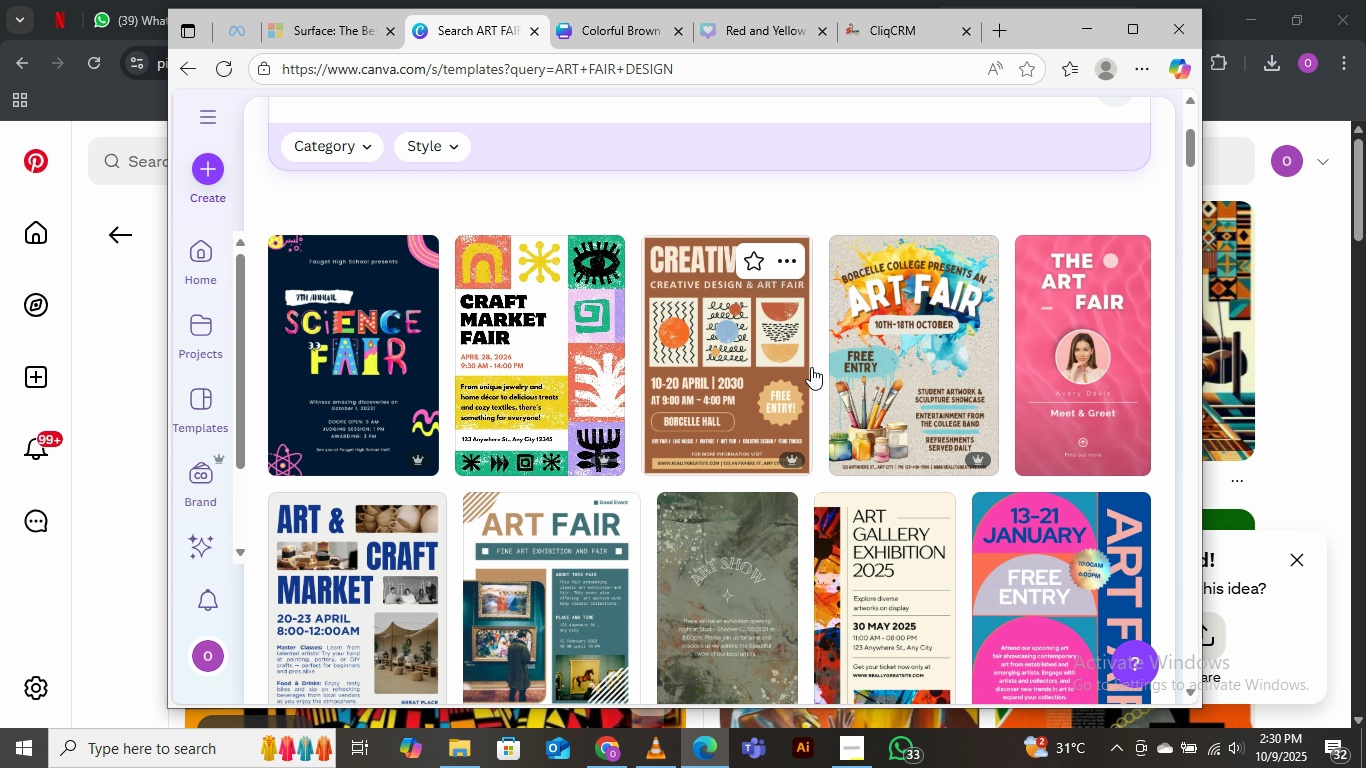 
wait(6.34)
 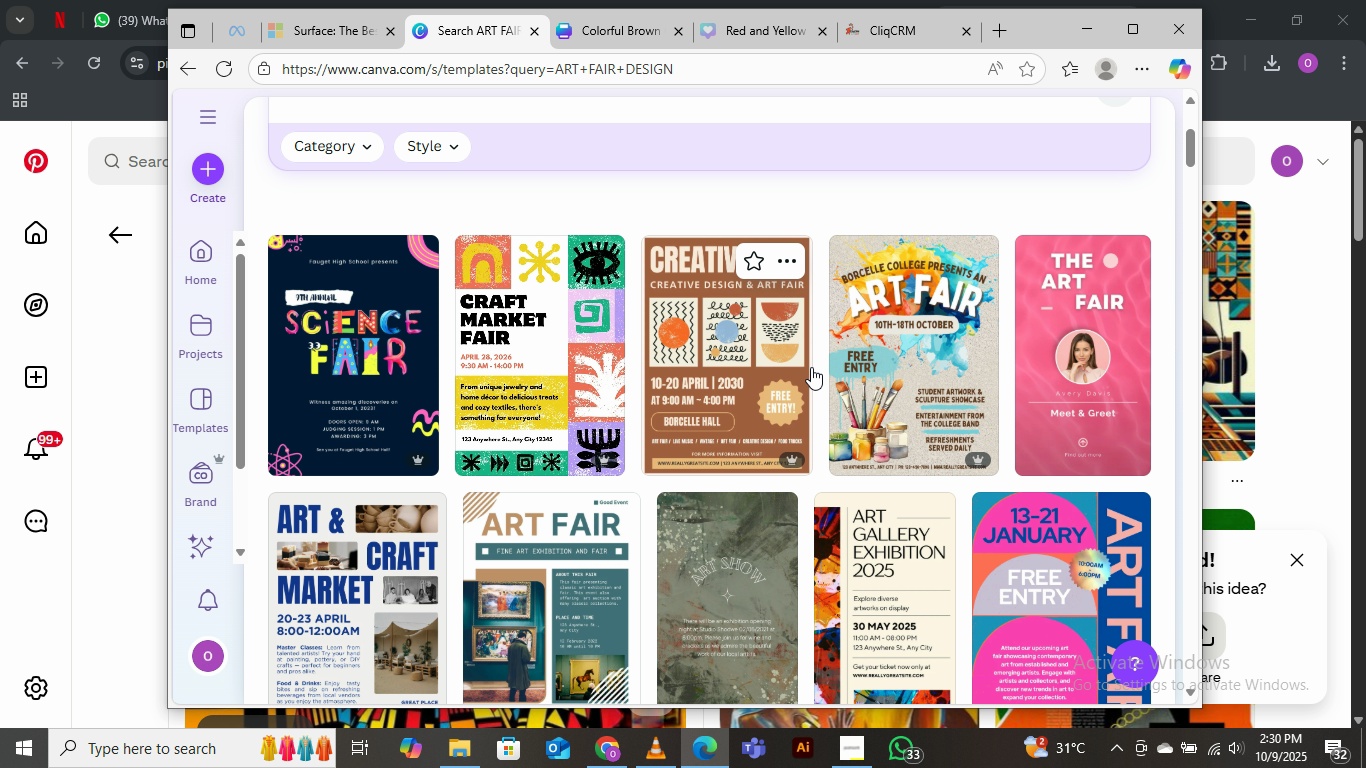 
left_click([875, 555])
 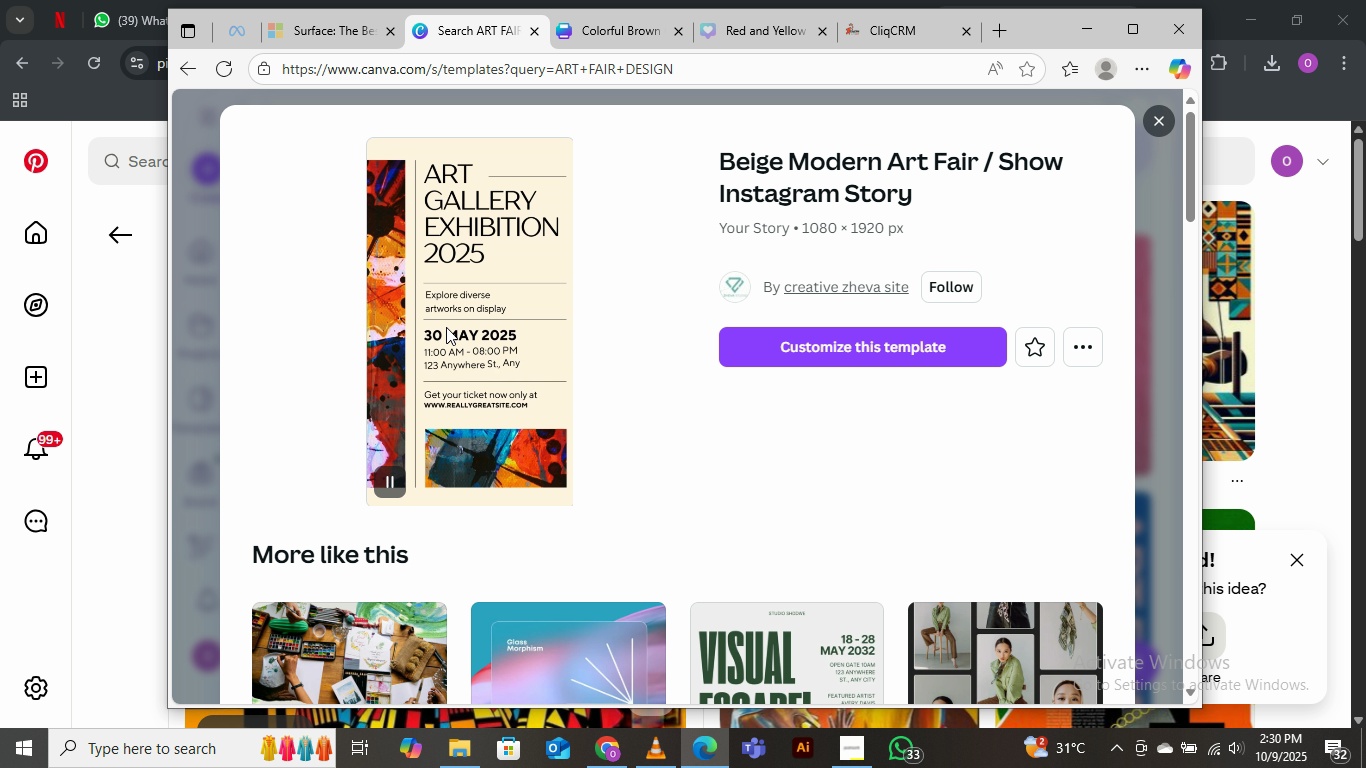 
scroll: coordinate [474, 325], scroll_direction: down, amount: 2.0
 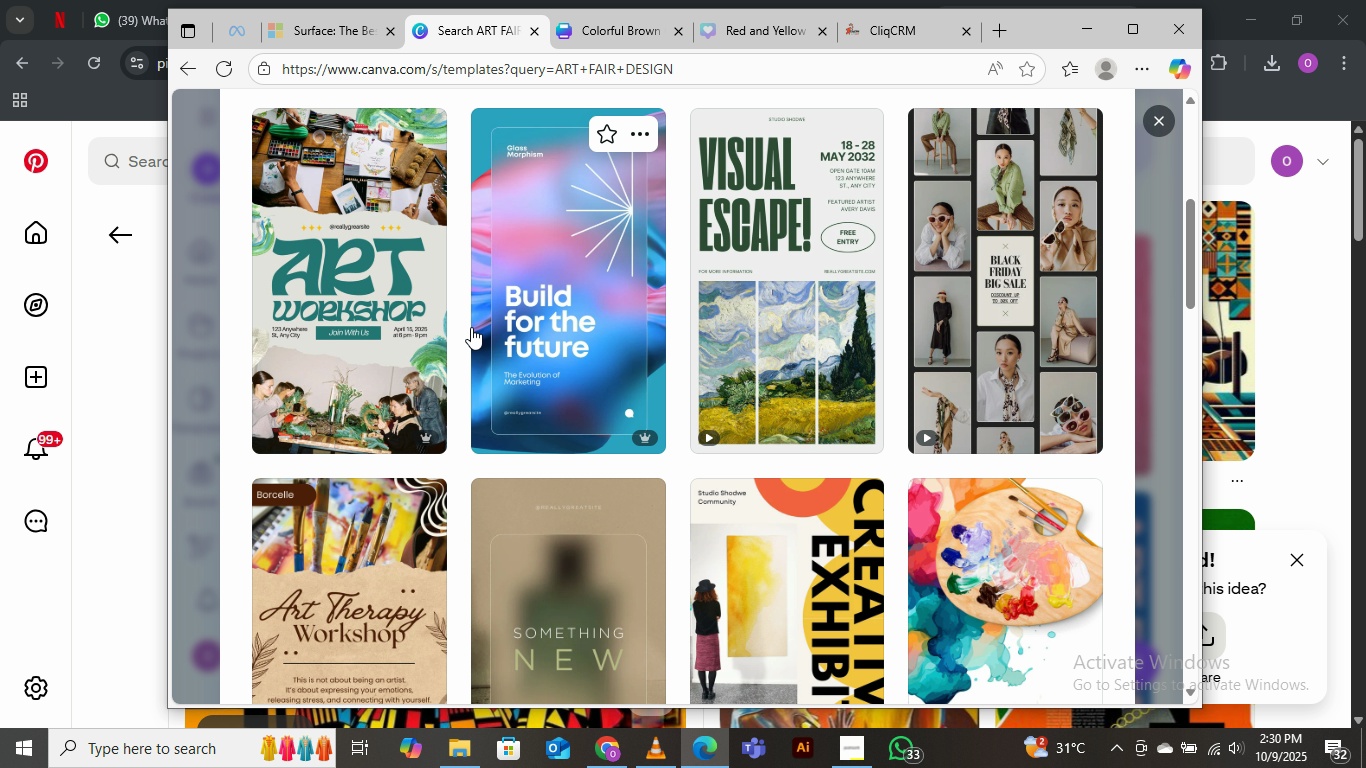 
scroll: coordinate [471, 327], scroll_direction: up, amount: 2.0
 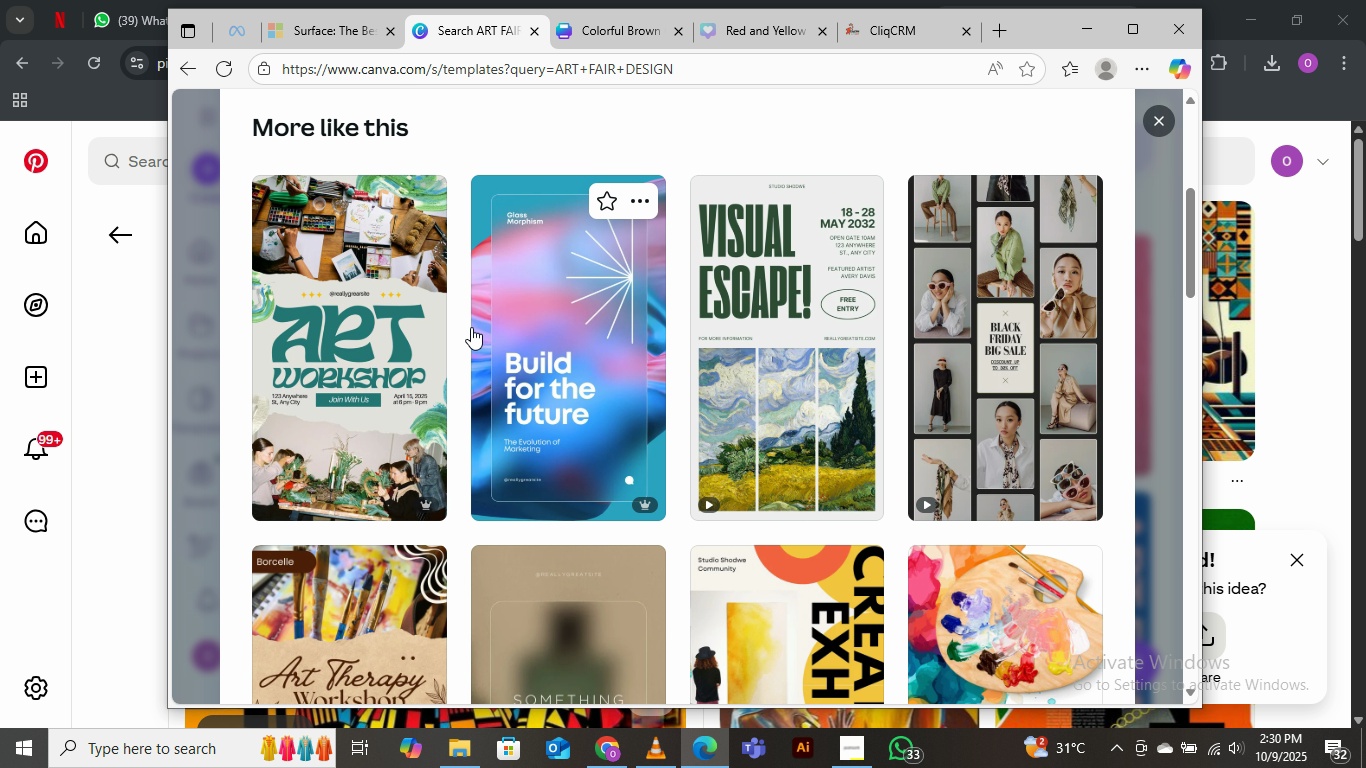 
scroll: coordinate [471, 327], scroll_direction: down, amount: 7.0
 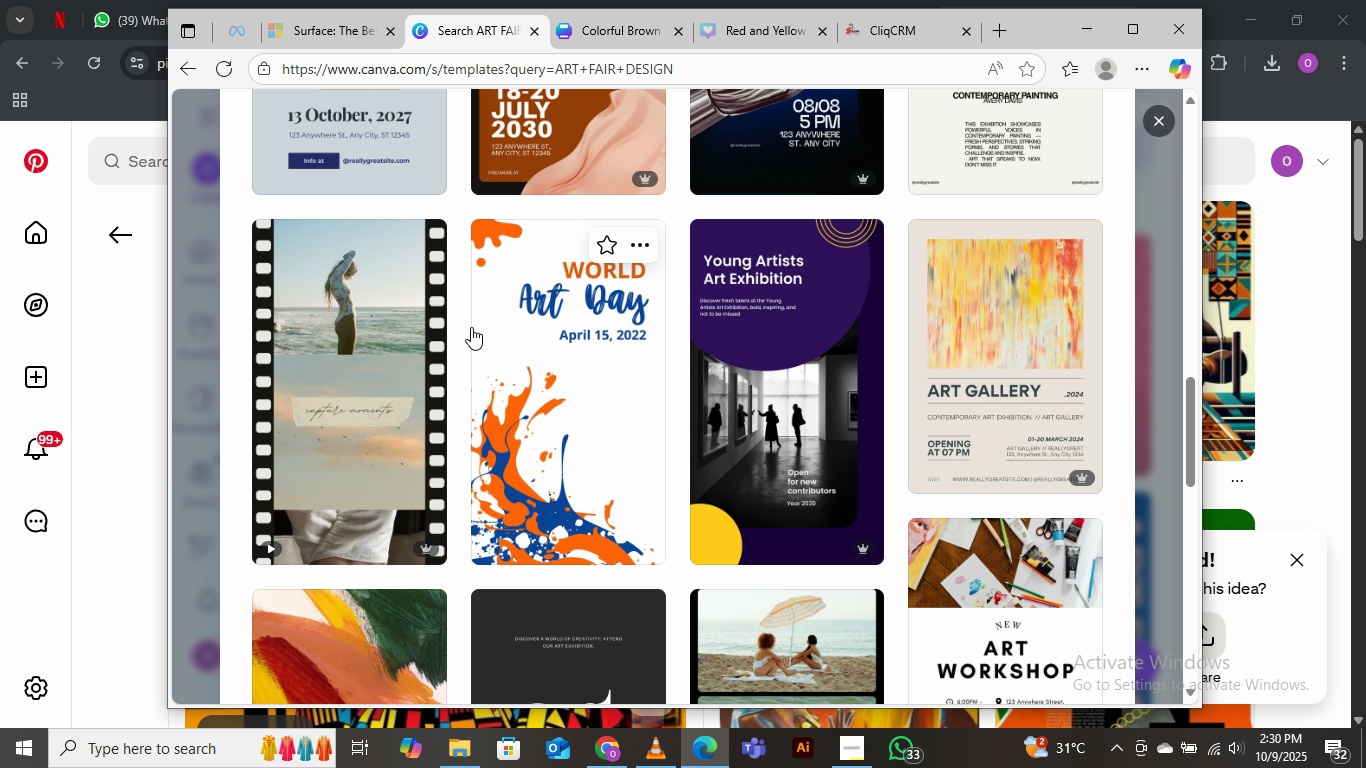 
scroll: coordinate [471, 327], scroll_direction: up, amount: 2.0
 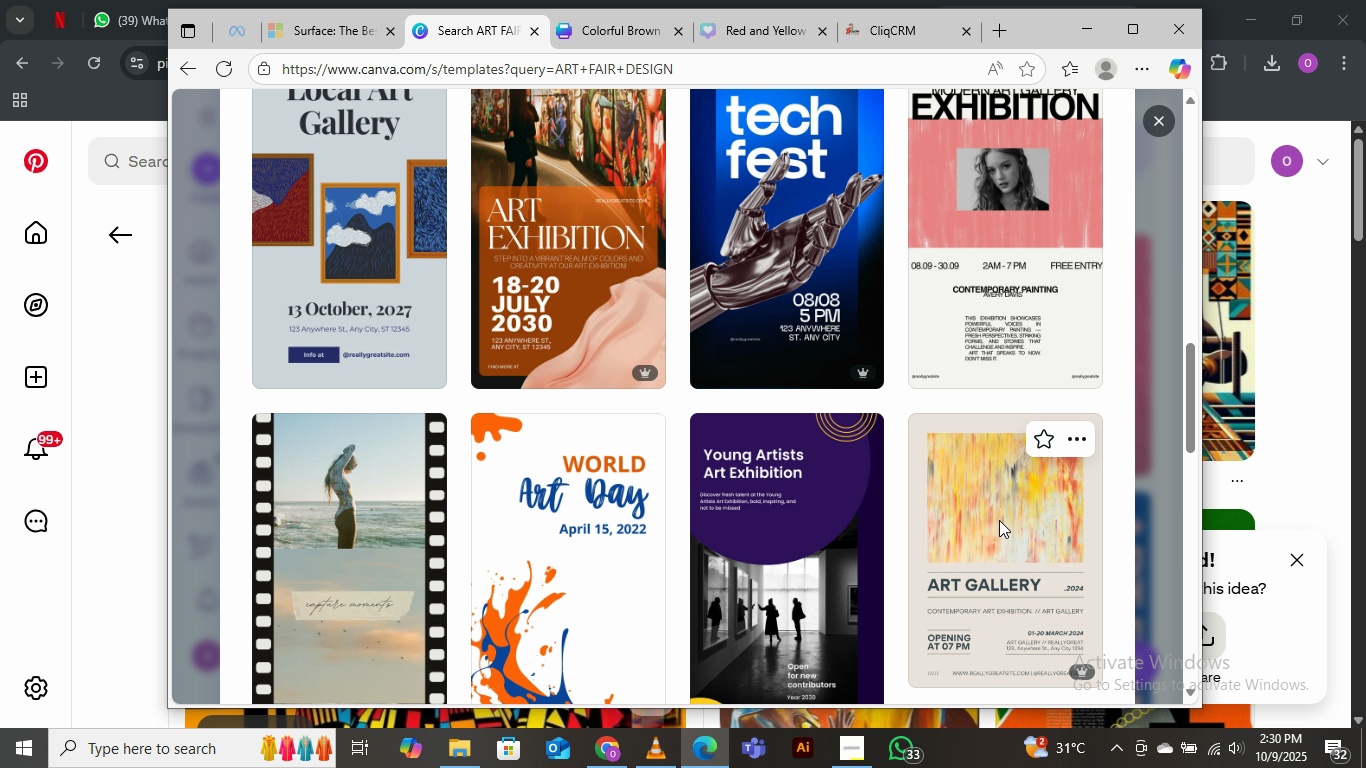 
left_click([999, 520])
 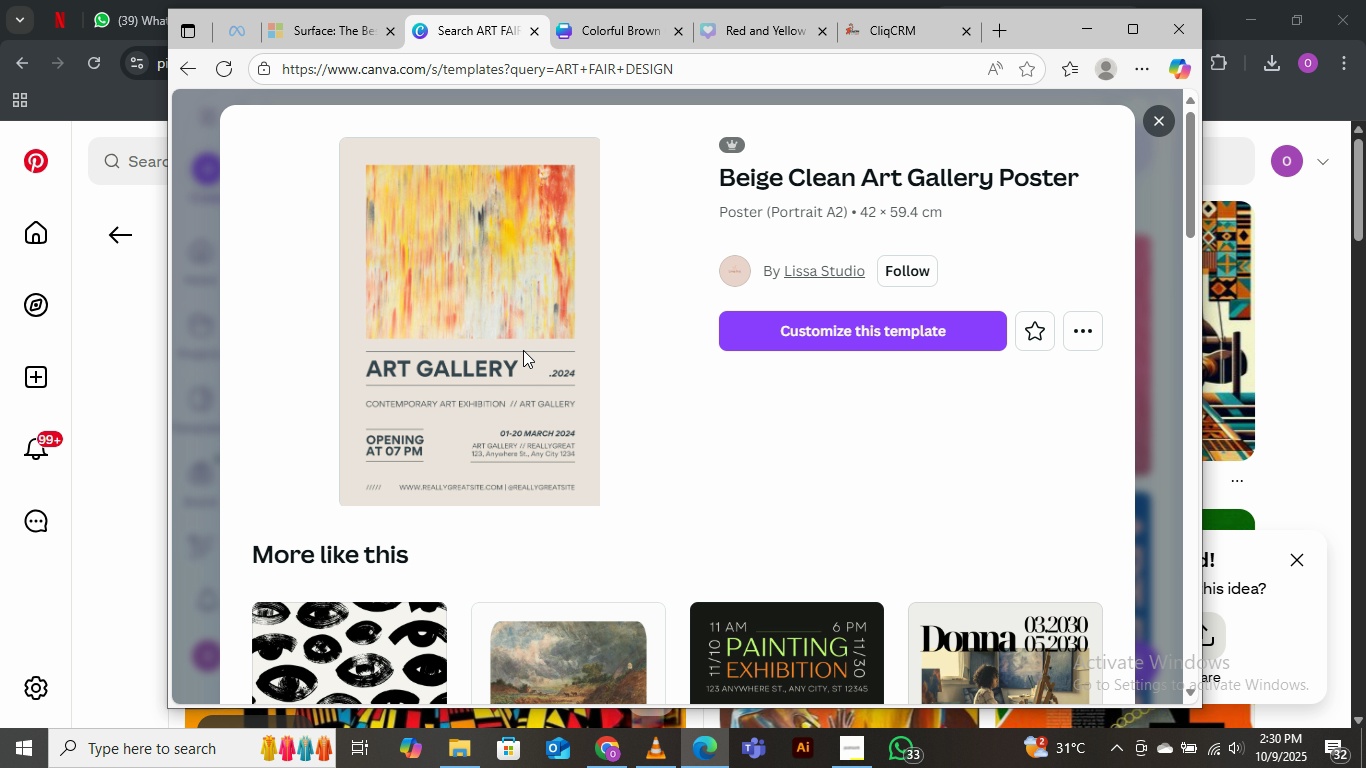 
scroll: coordinate [554, 379], scroll_direction: down, amount: 4.0
 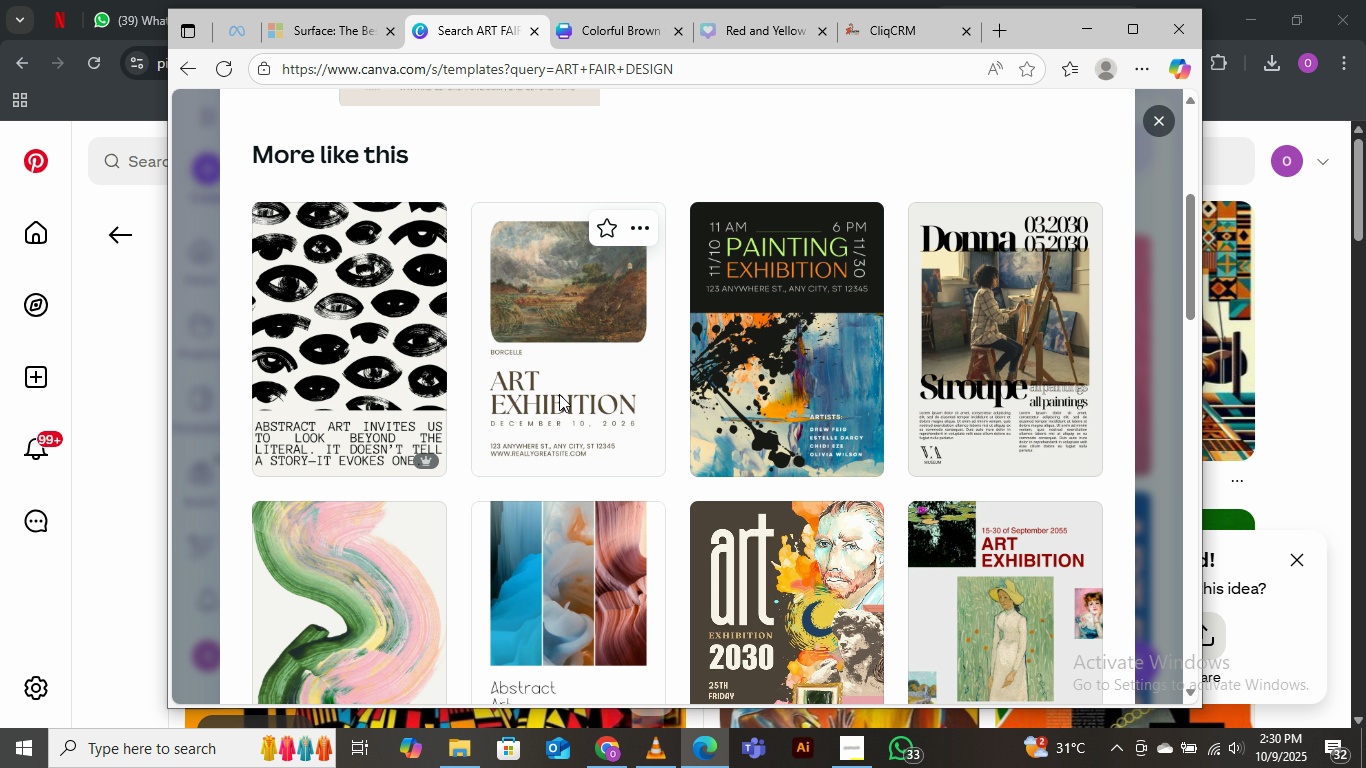 
left_click([559, 394])
 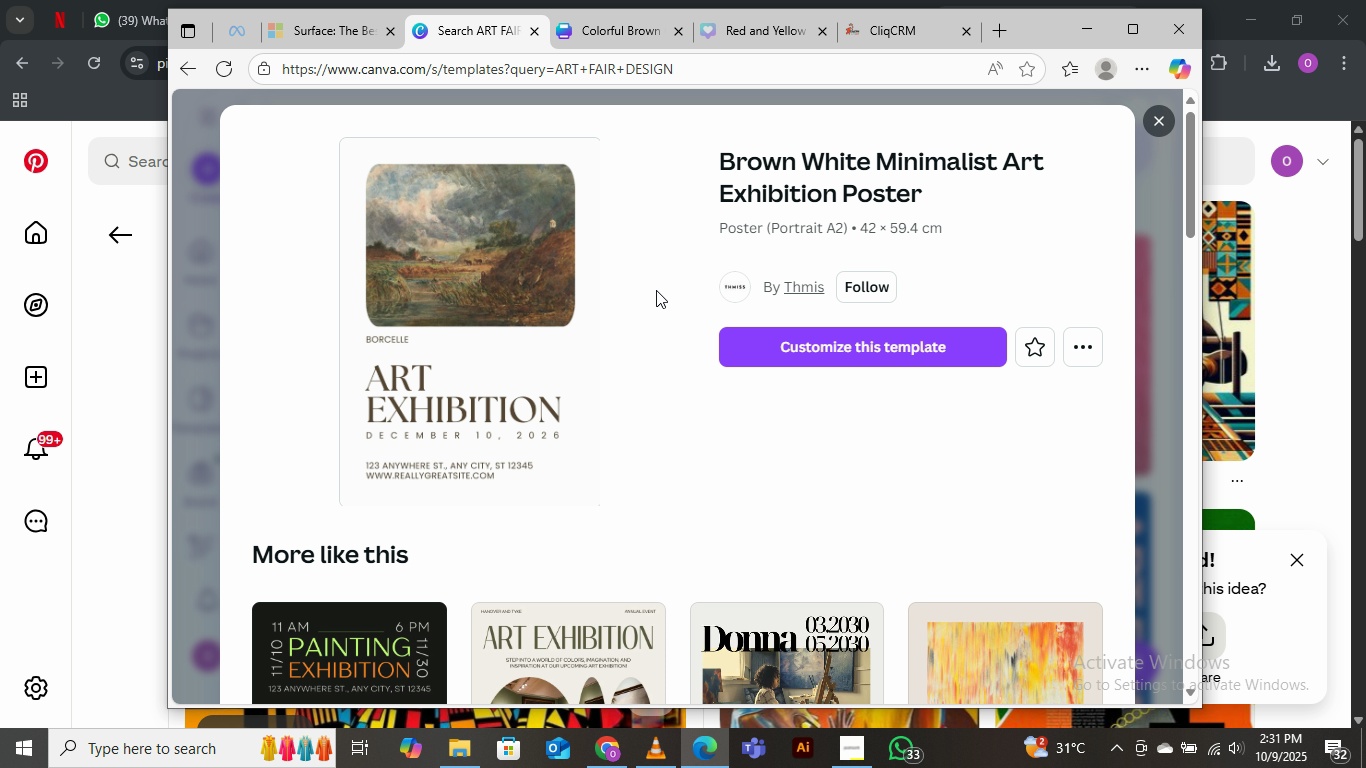 
wait(5.22)
 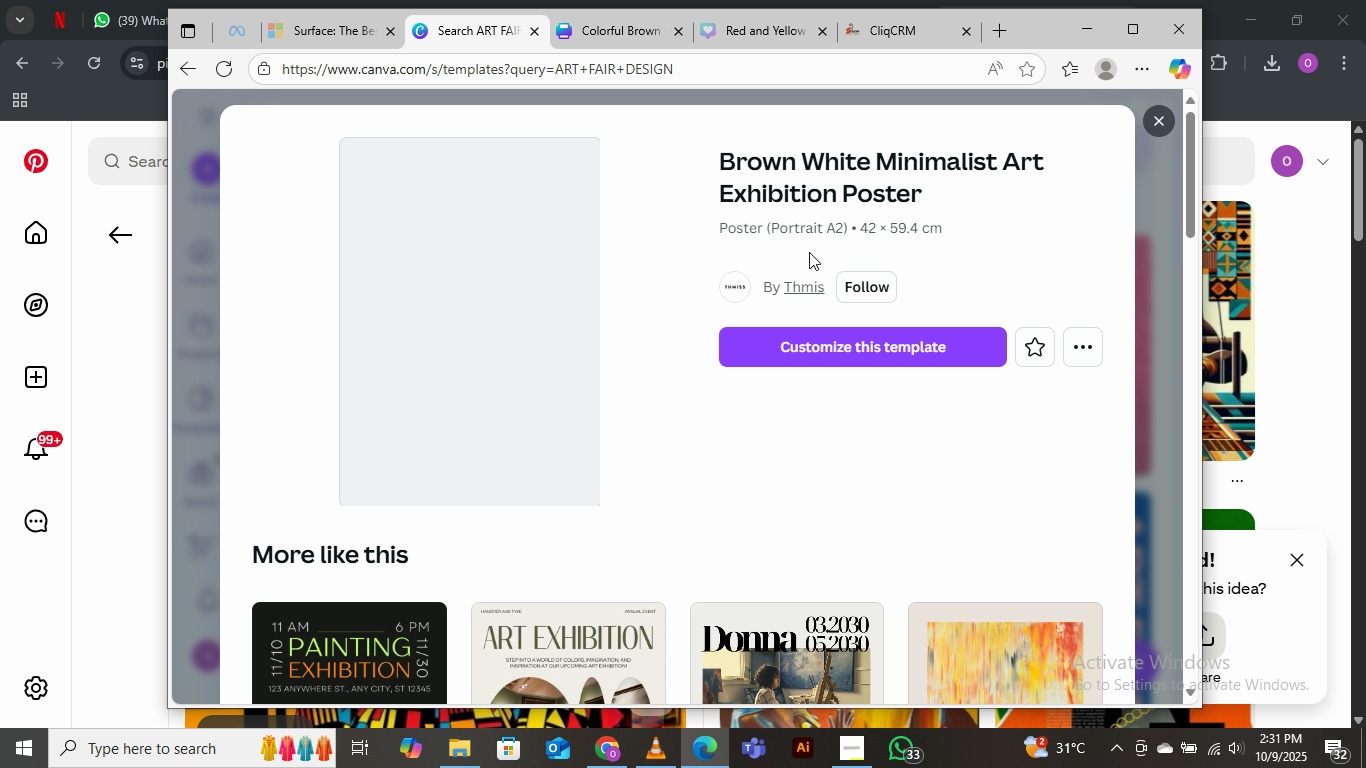 
left_click([810, 344])
 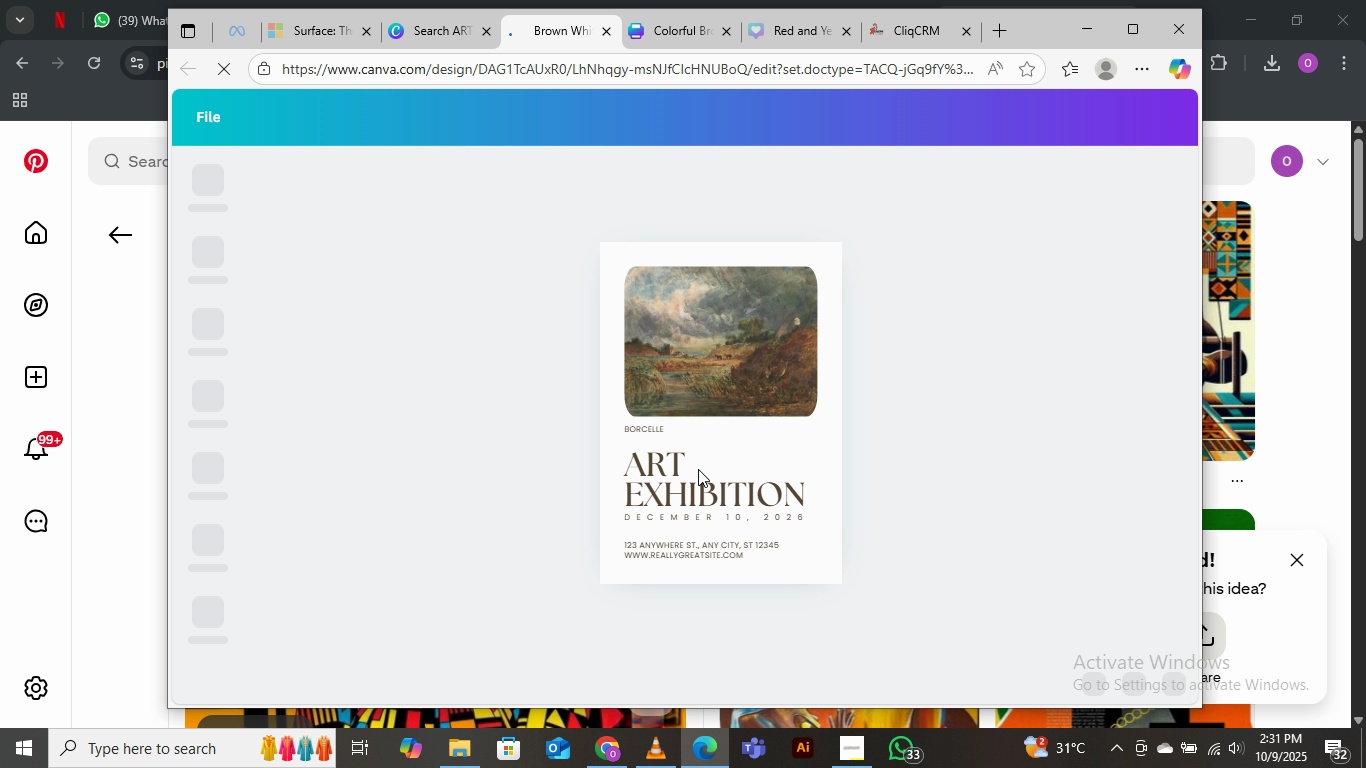 
wait(5.61)
 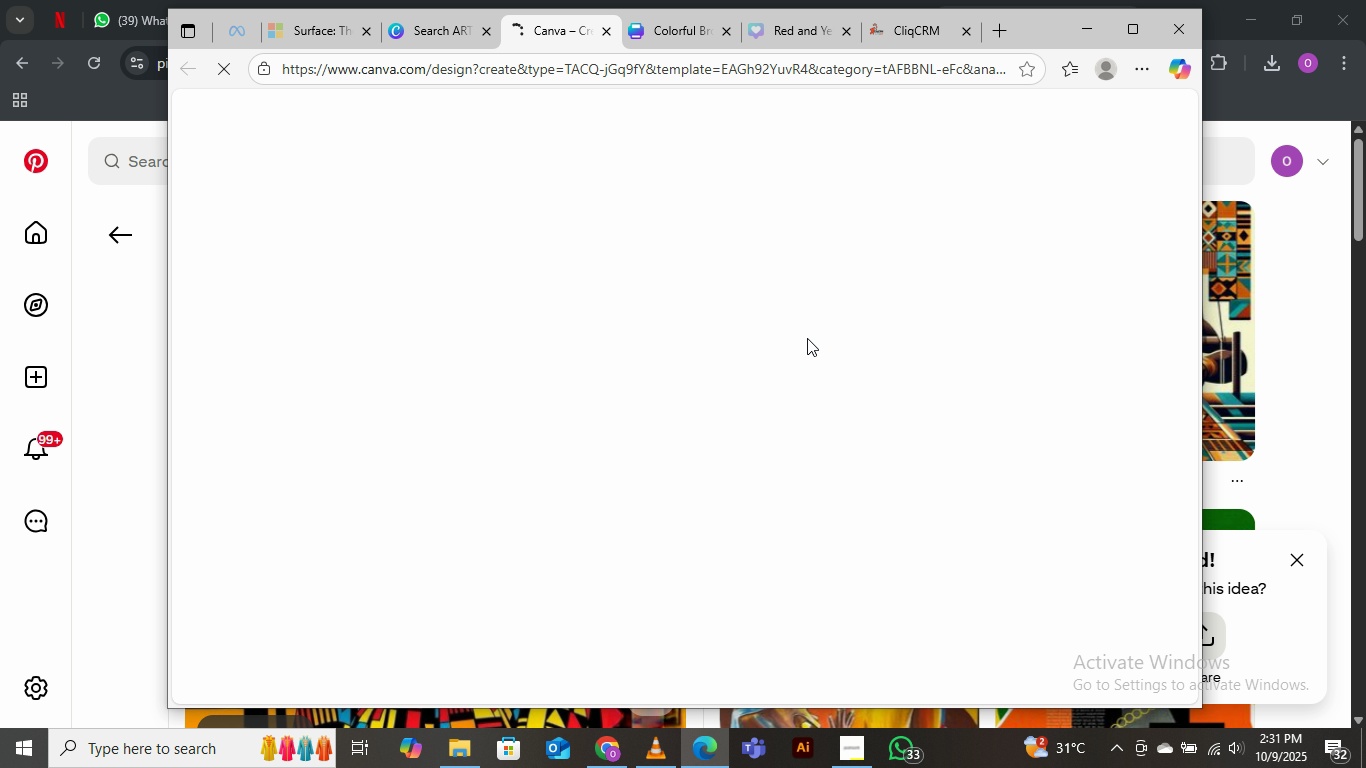 
left_click([692, 491])
 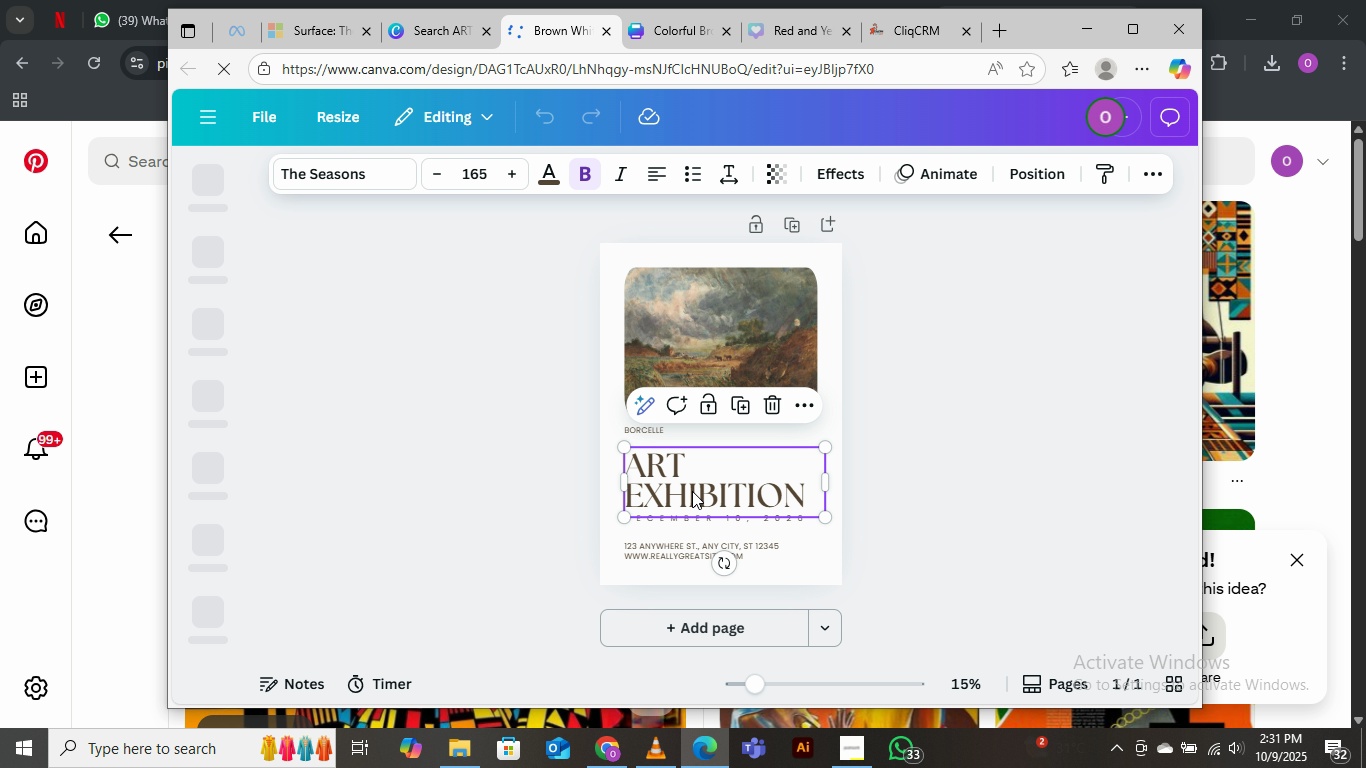 
right_click([692, 491])
 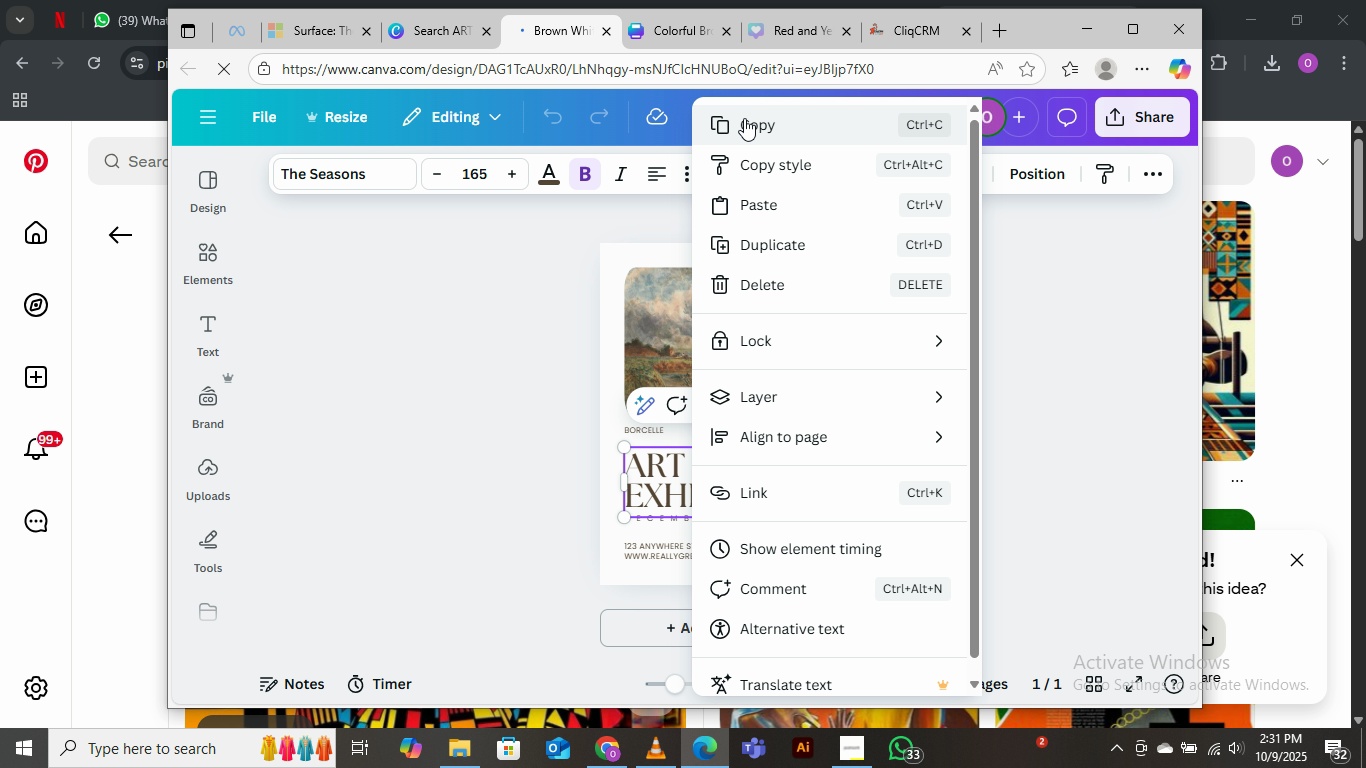 
left_click([744, 118])
 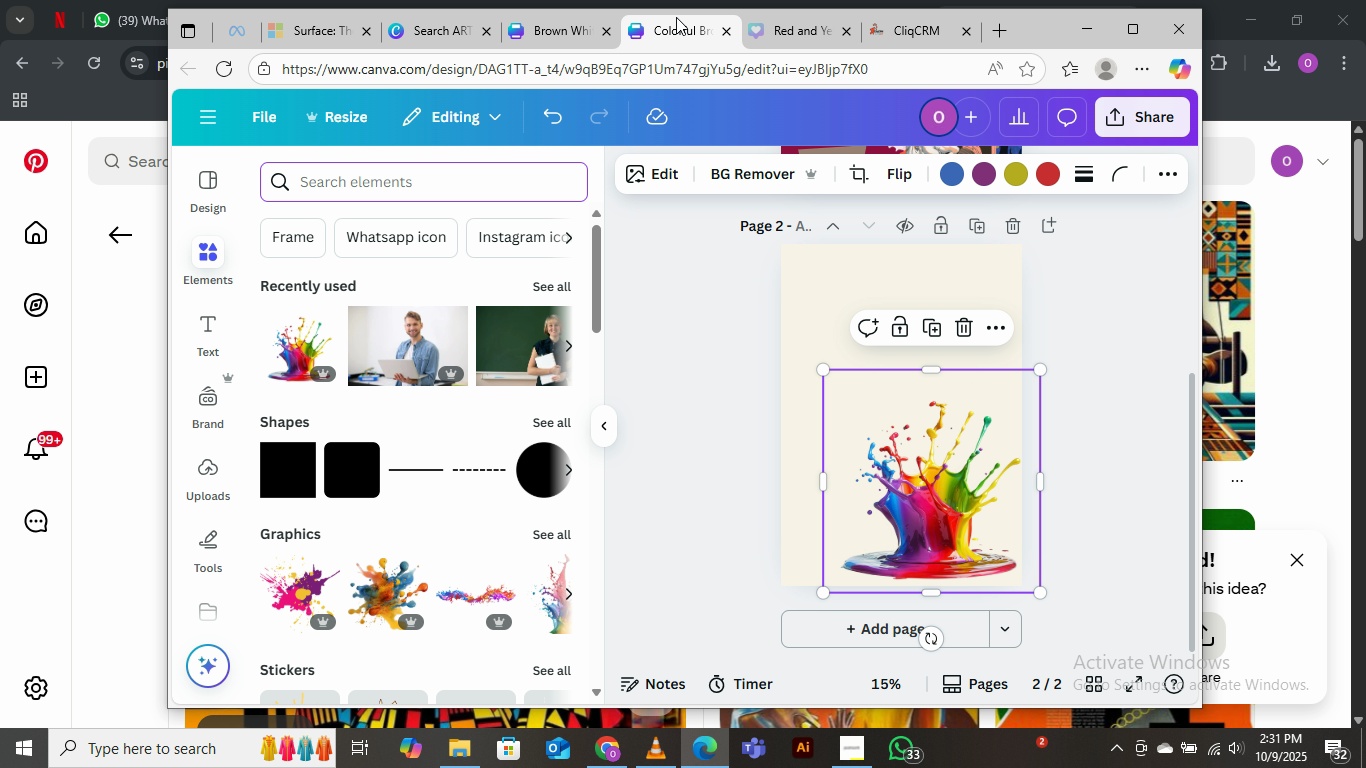 
left_click([676, 17])
 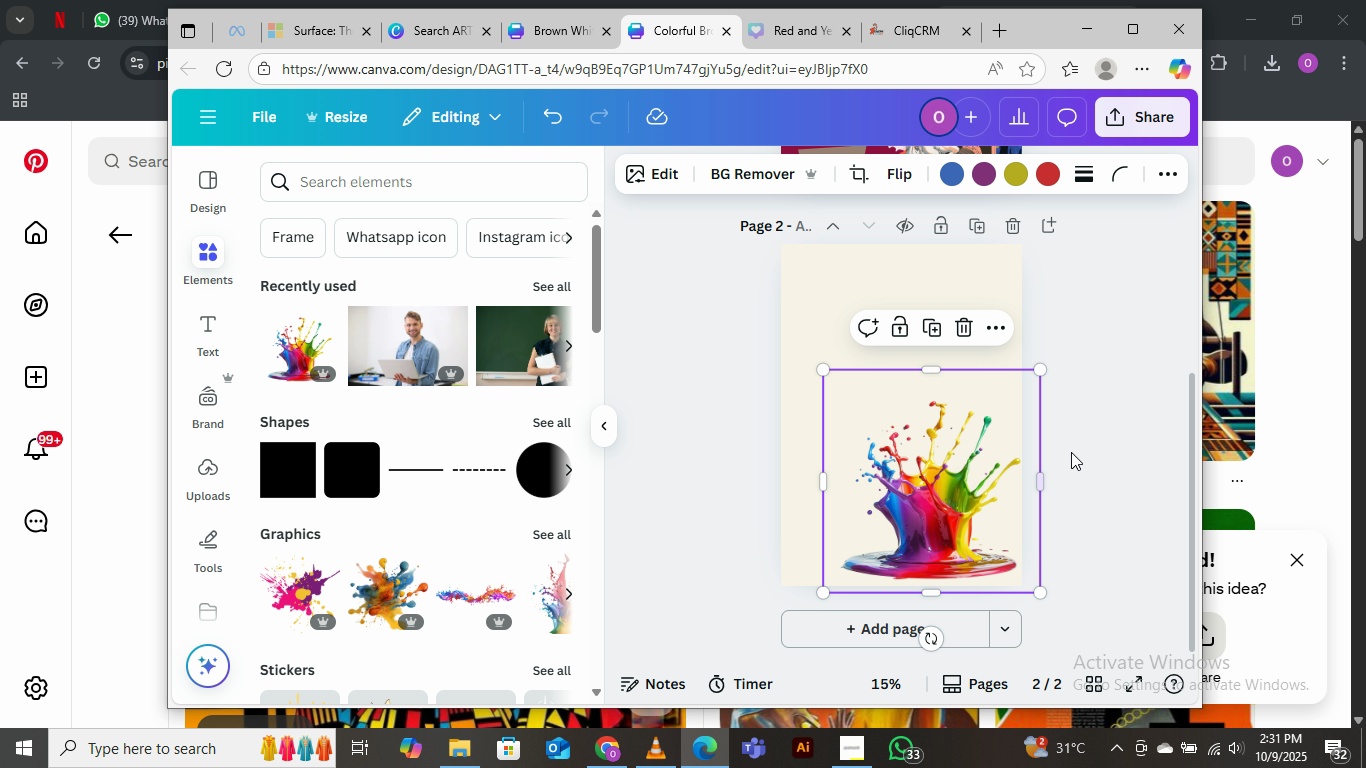 
left_click([1082, 446])
 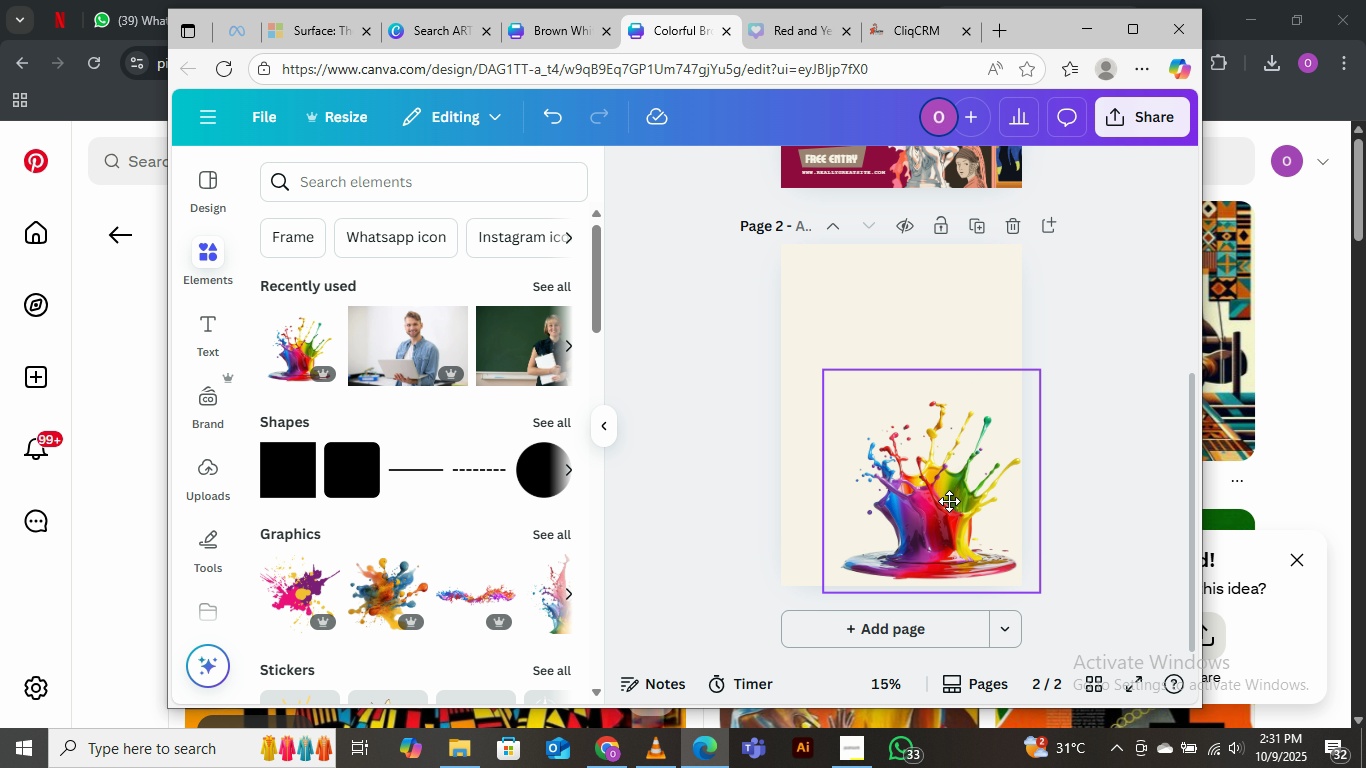 
left_click_drag(start_coordinate=[960, 500], to_coordinate=[934, 501])
 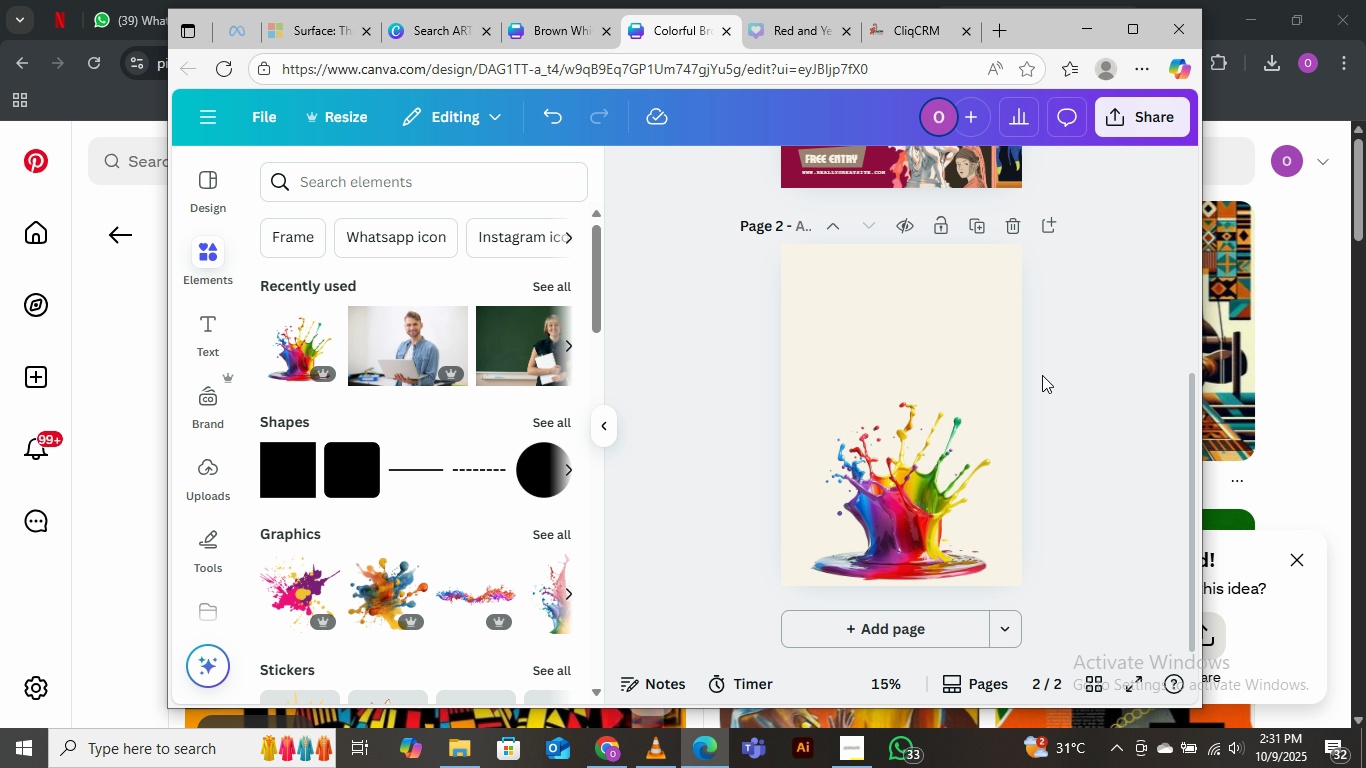 
left_click([1061, 370])
 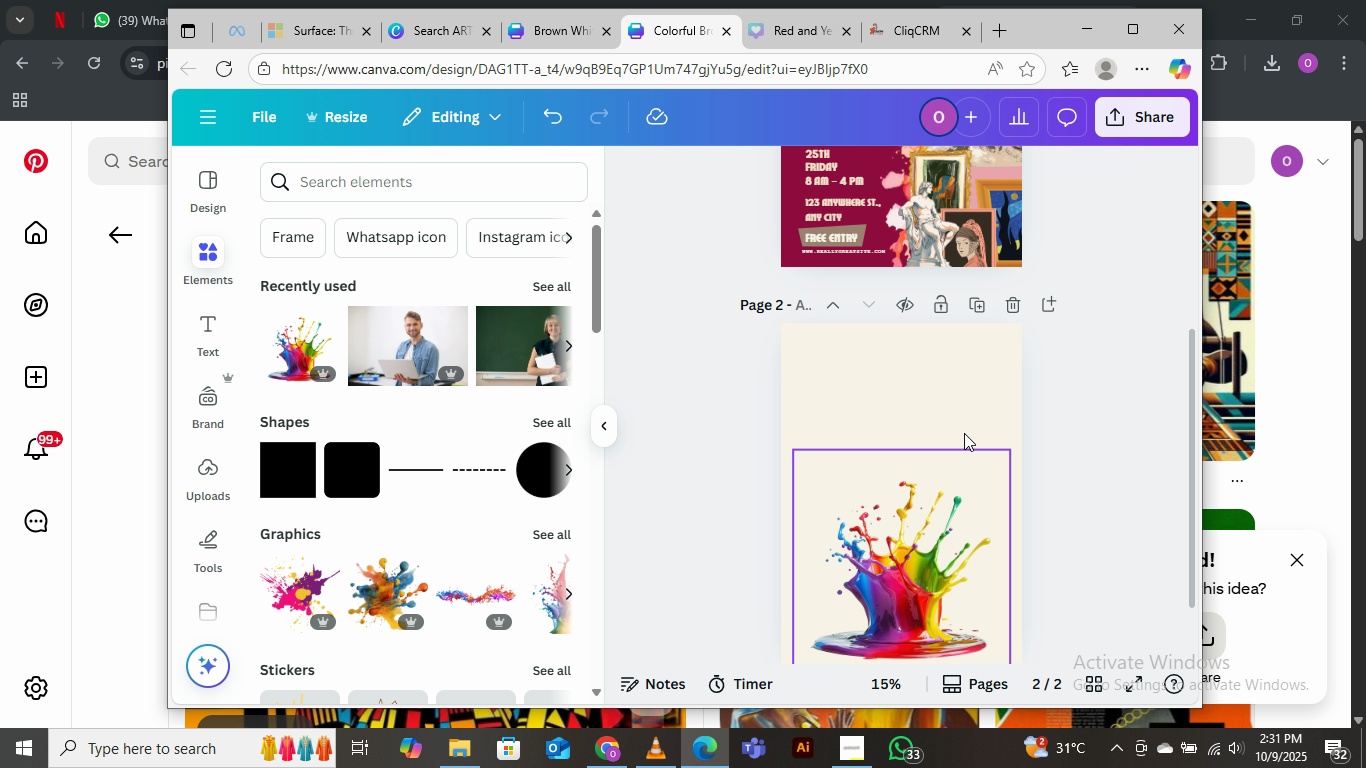 
scroll: coordinate [964, 433], scroll_direction: up, amount: 4.0
 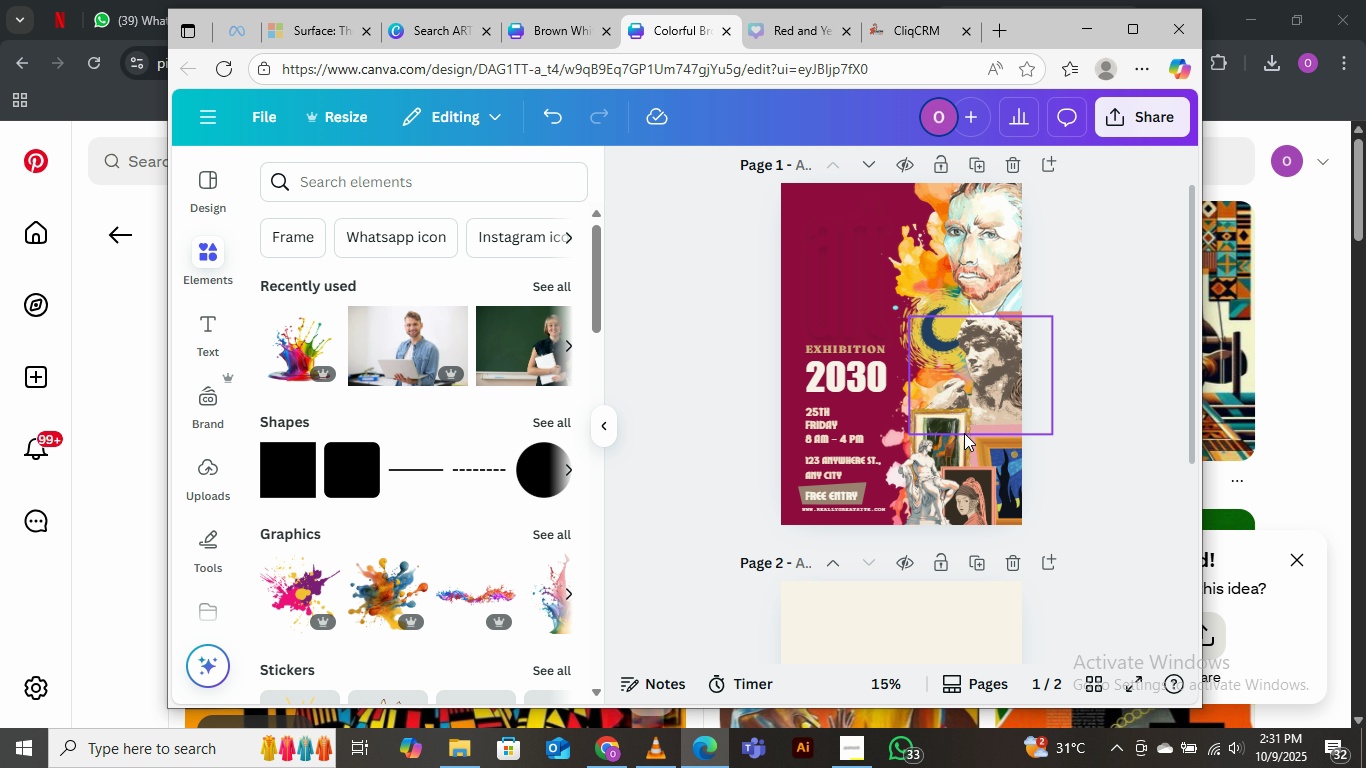 
scroll: coordinate [964, 433], scroll_direction: down, amount: 1.0
 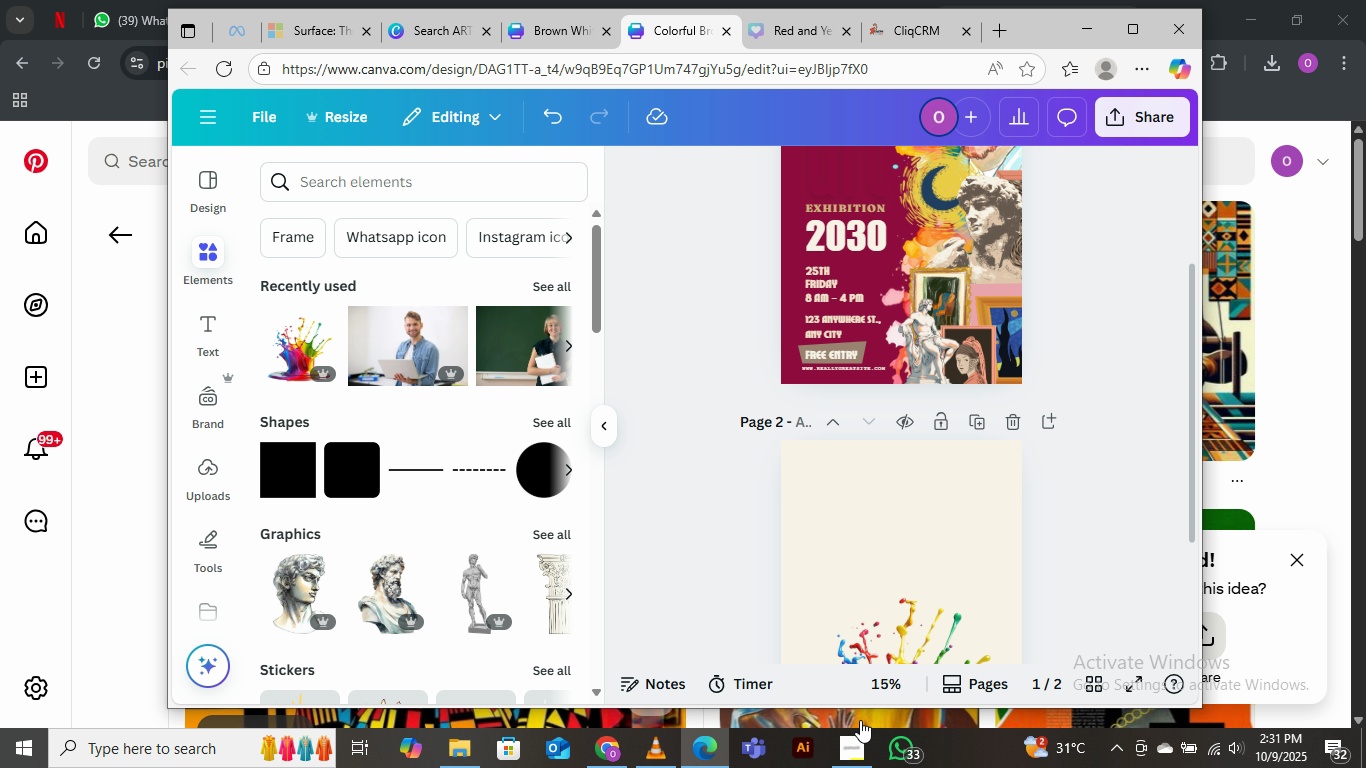 
wait(8.2)
 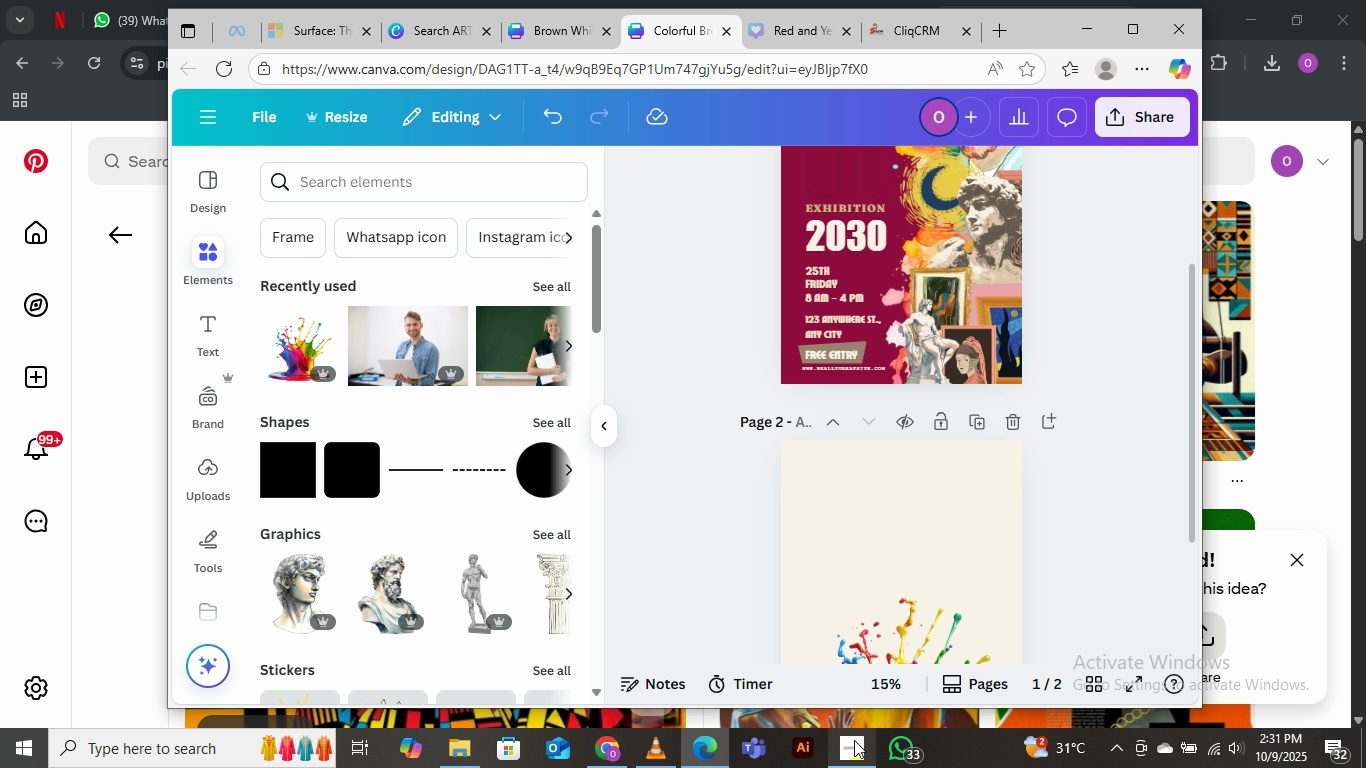 
key(Control+V)
 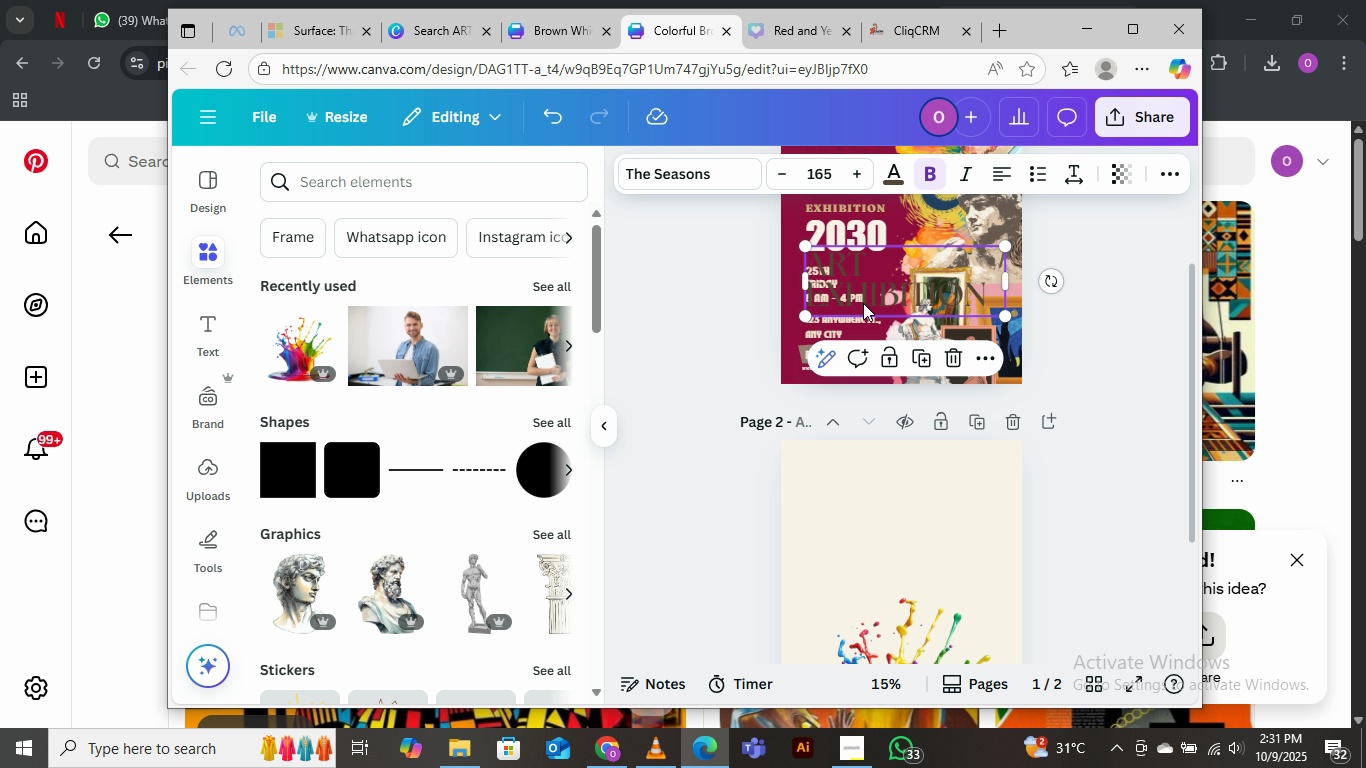 
left_click_drag(start_coordinate=[863, 301], to_coordinate=[859, 520])
 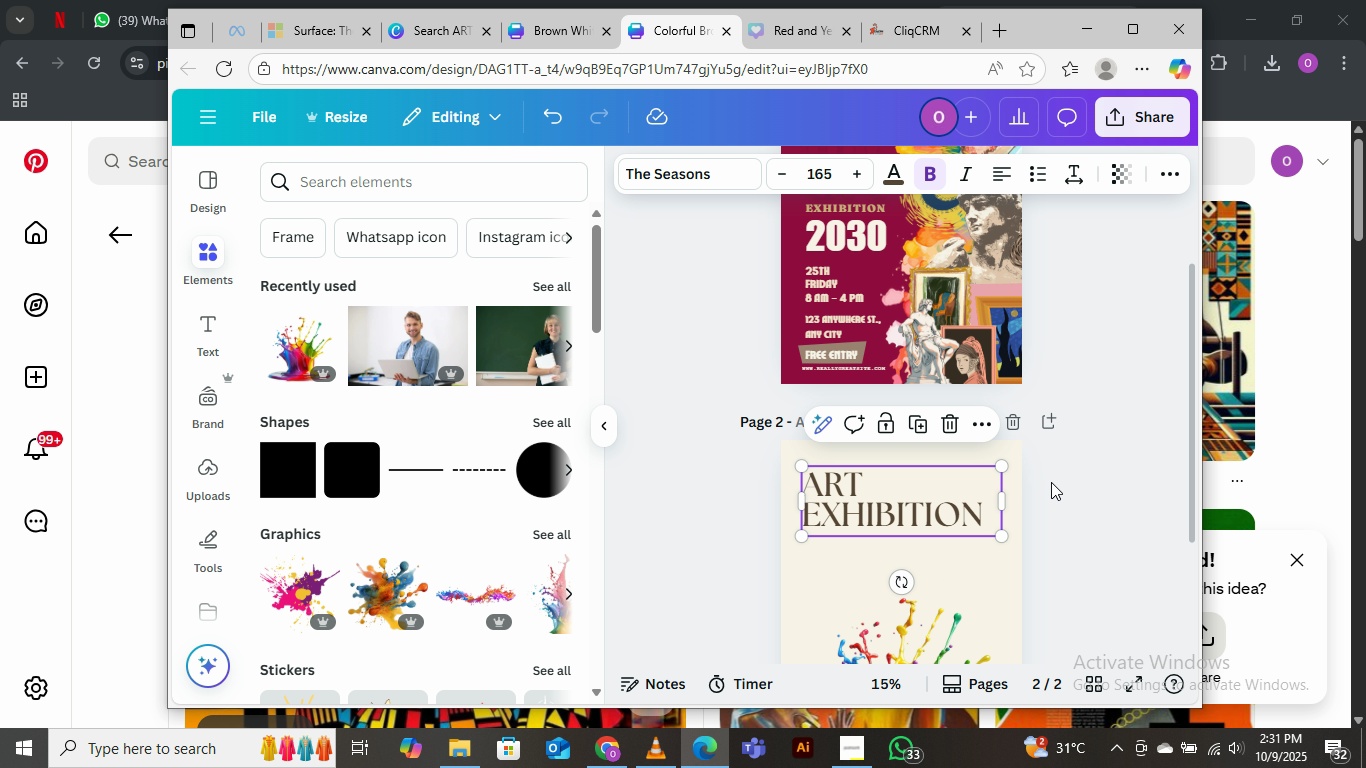 
left_click([1051, 482])
 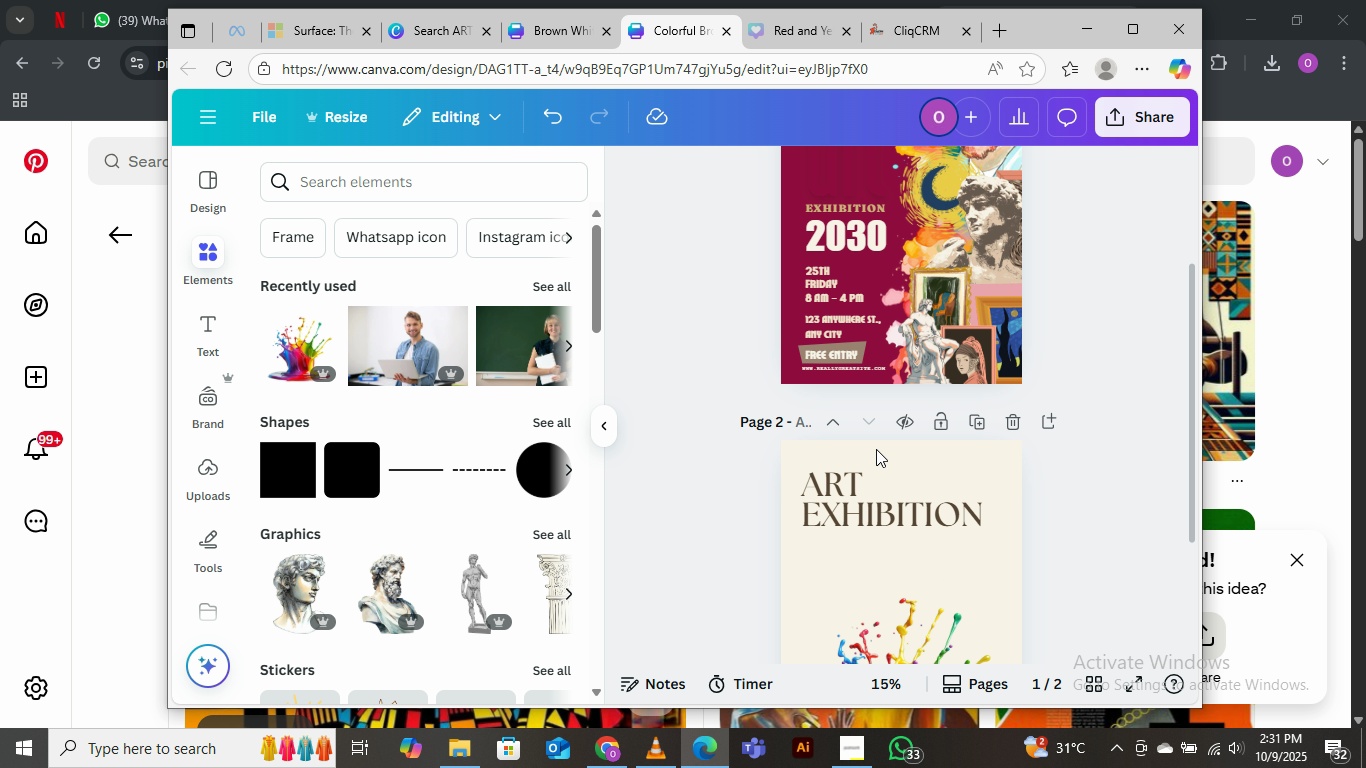 
left_click([1051, 479])
 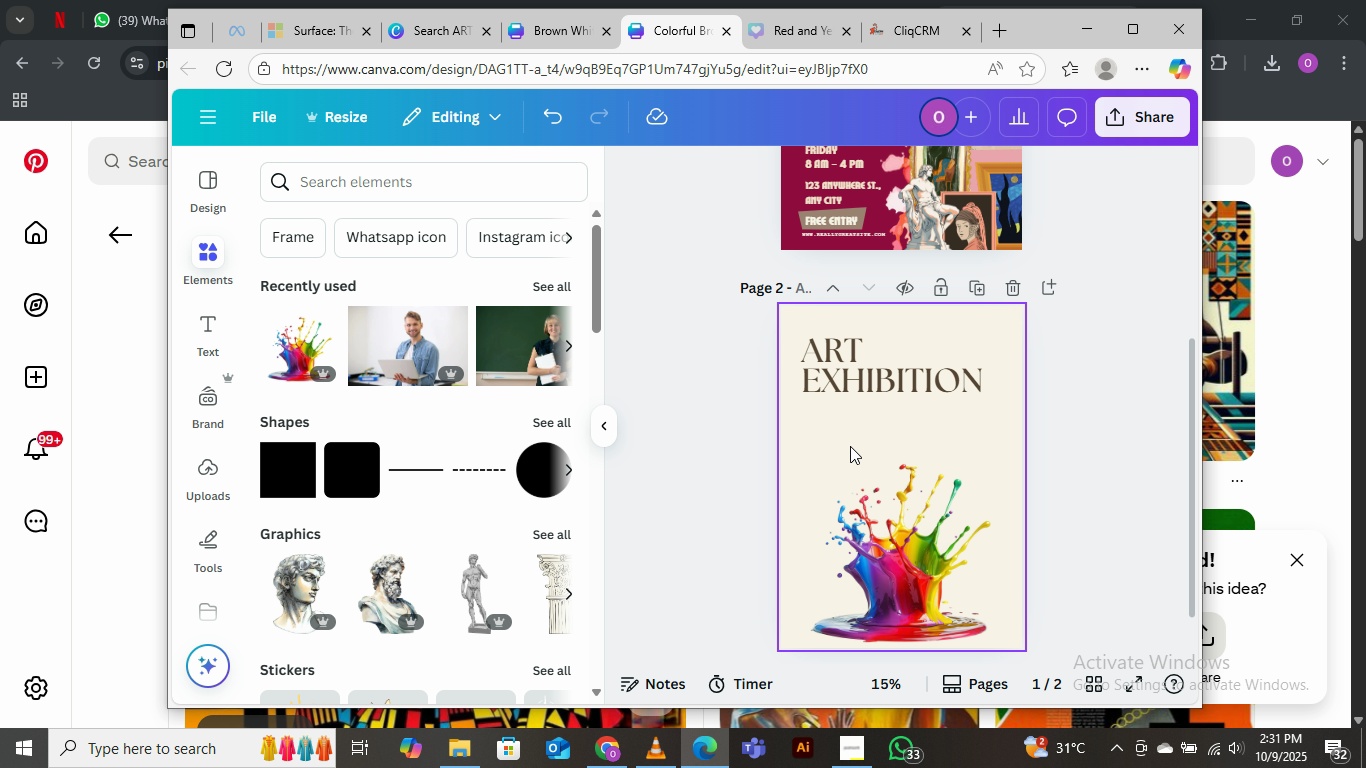 
scroll: coordinate [850, 446], scroll_direction: down, amount: 4.0
 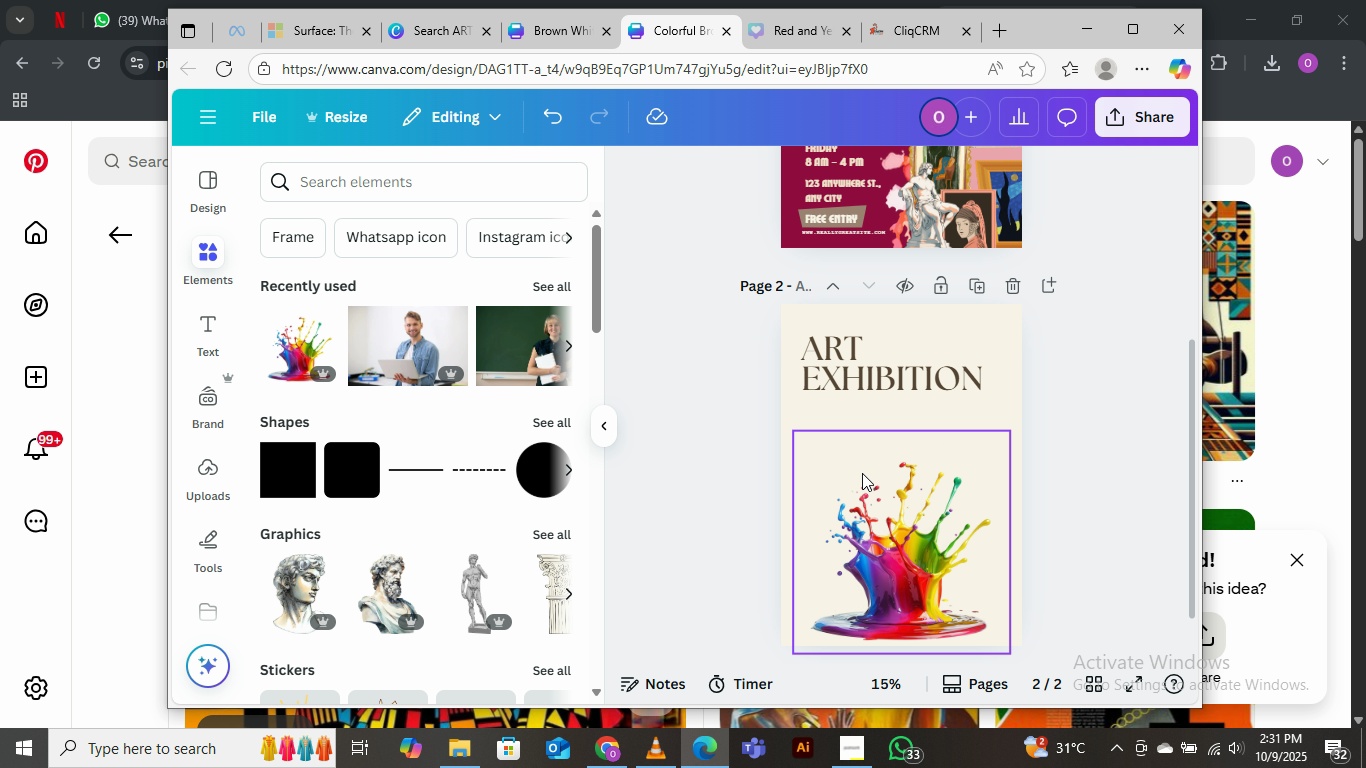 
scroll: coordinate [862, 473], scroll_direction: up, amount: 1.0
 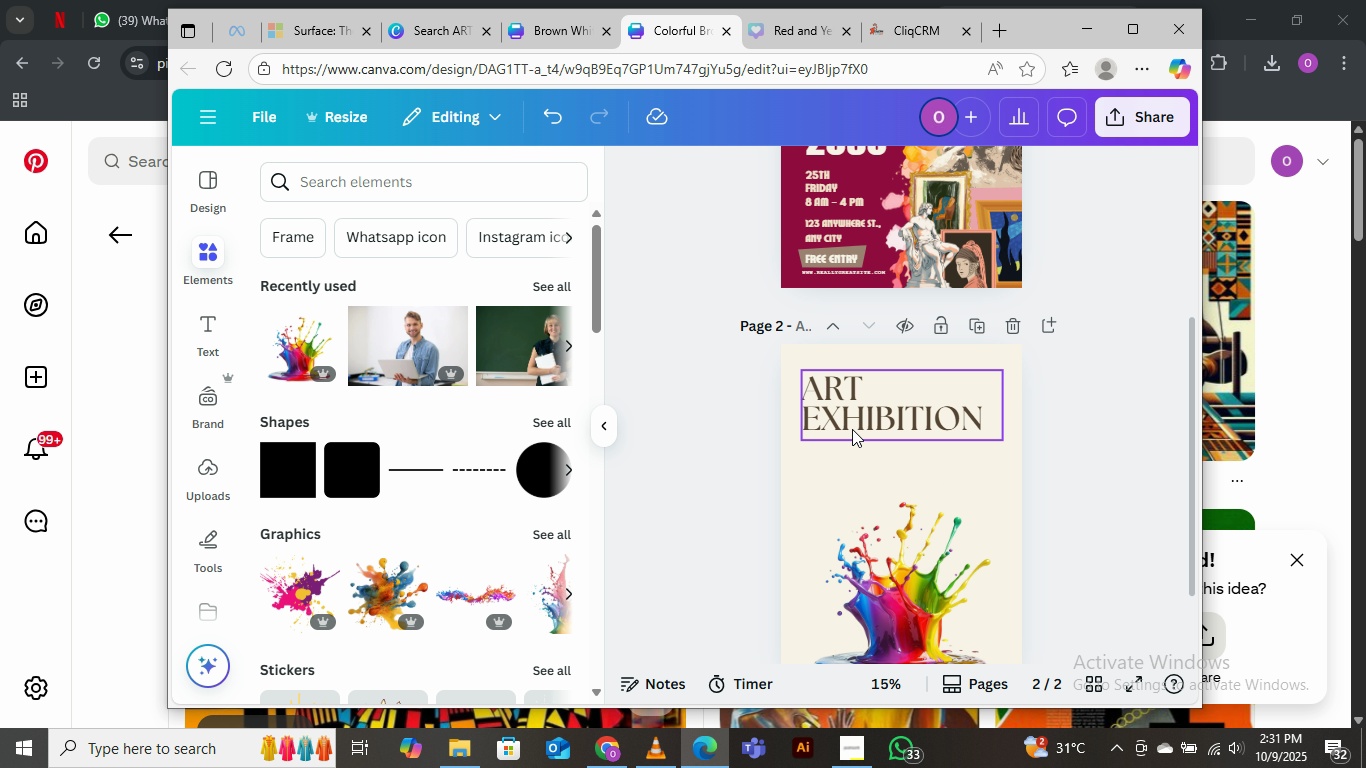 
left_click([852, 429])
 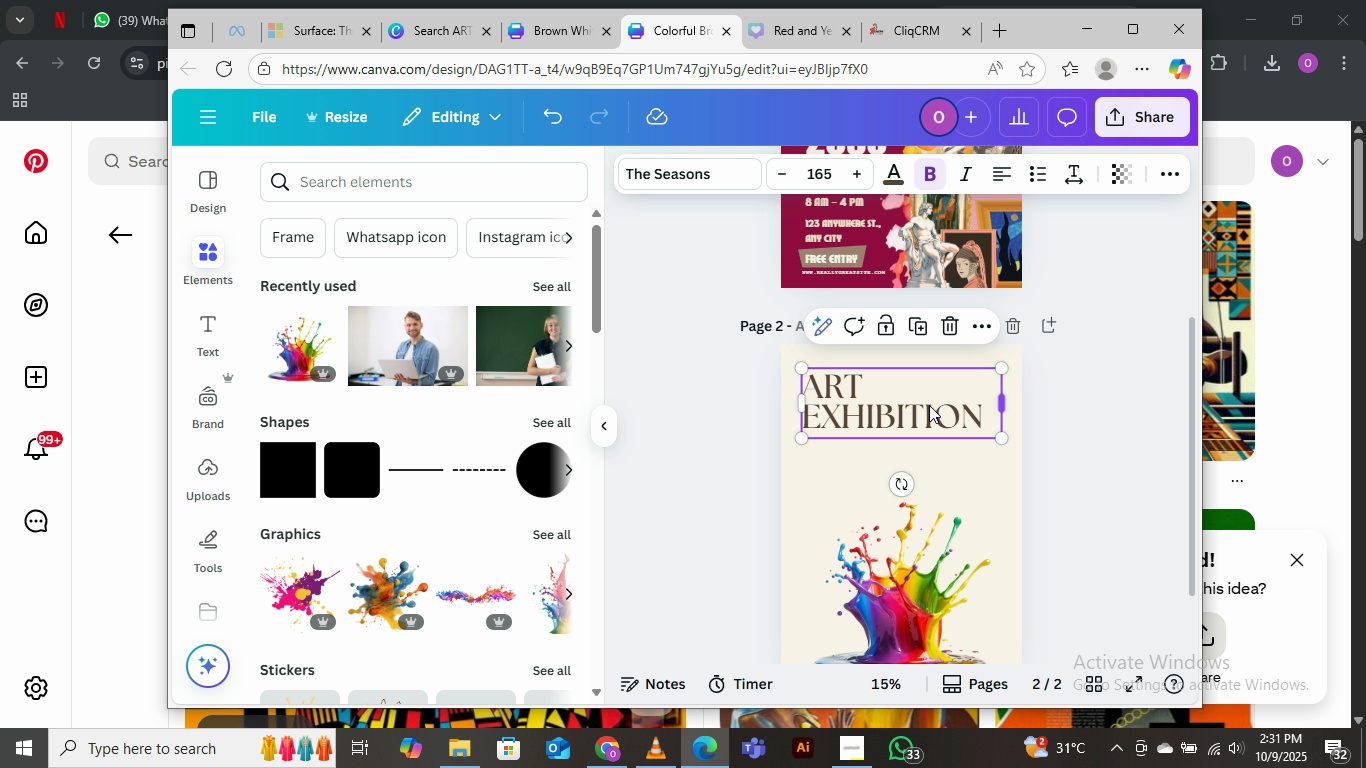 
wait(15.88)
 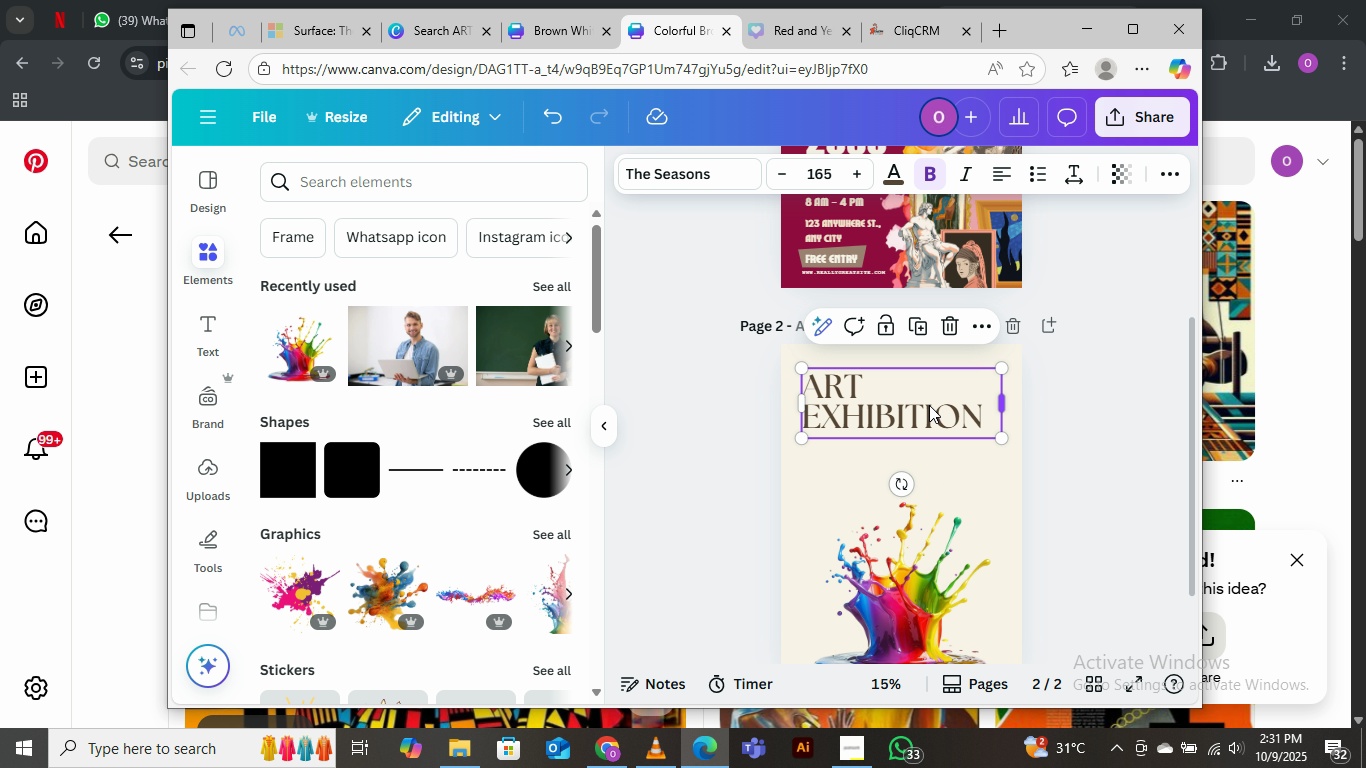 
left_click([853, 750])